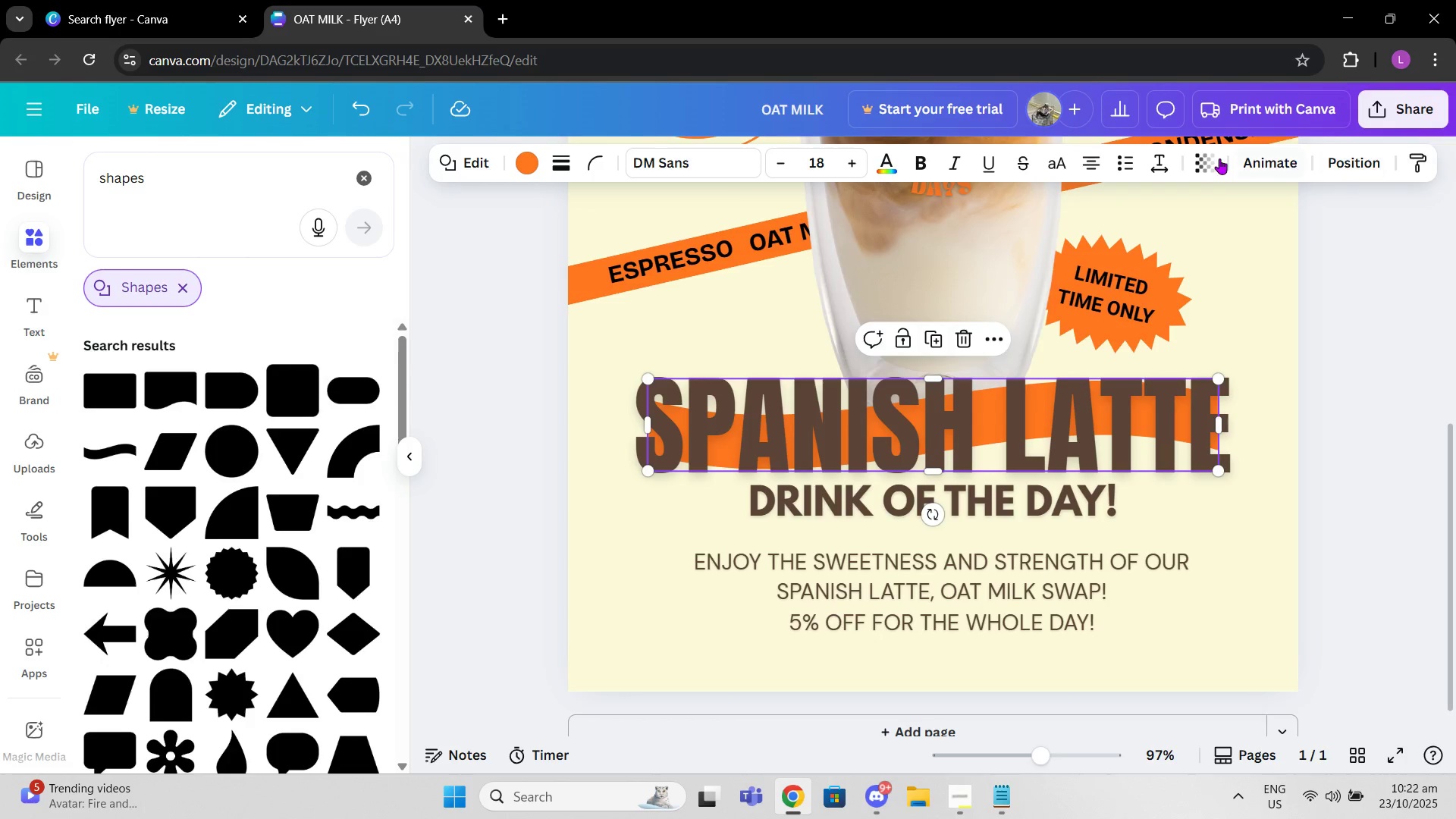 
left_click([1212, 164])
 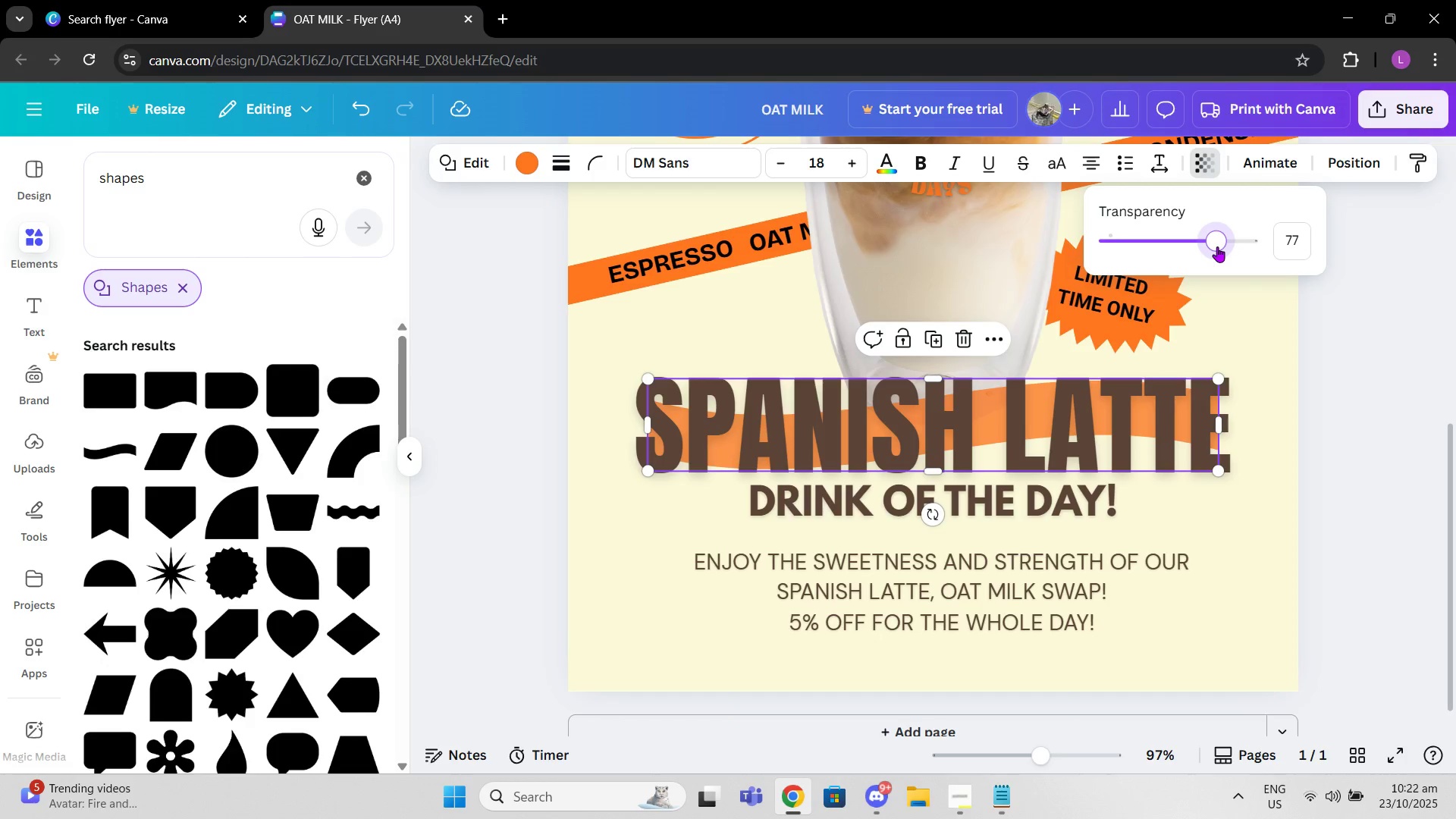 
left_click([1292, 240])
 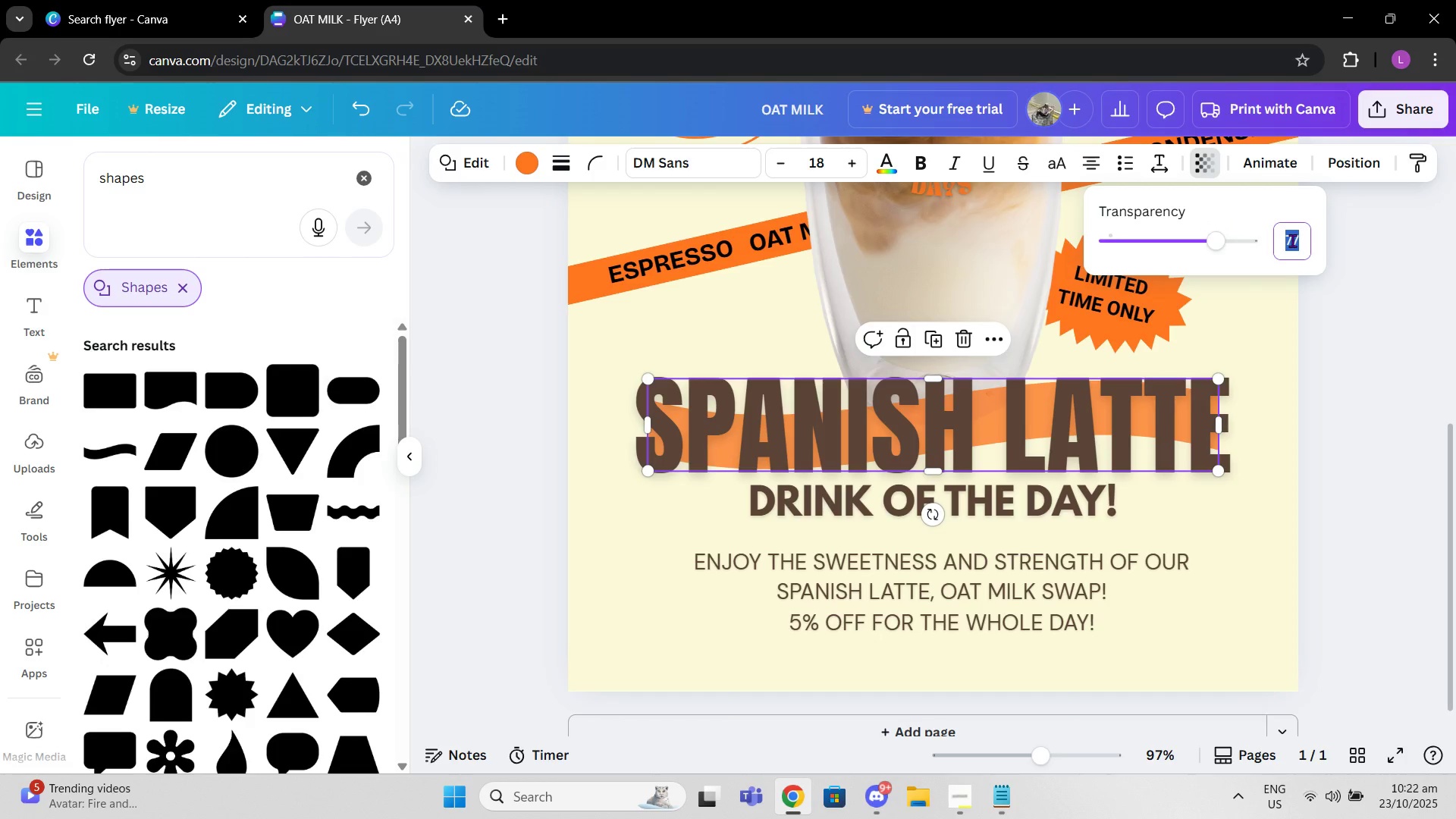 
type(70)
 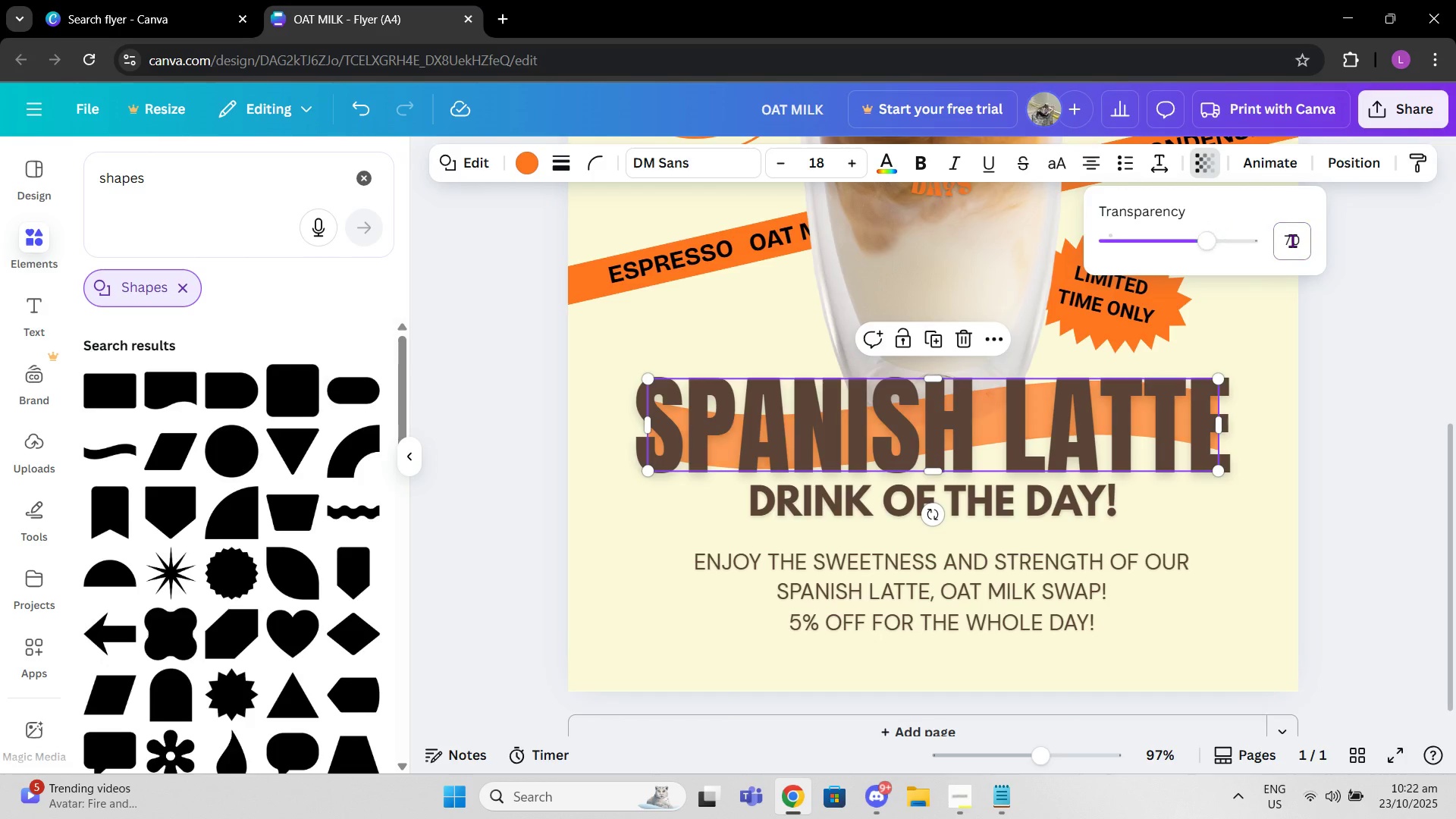 
key(Enter)
 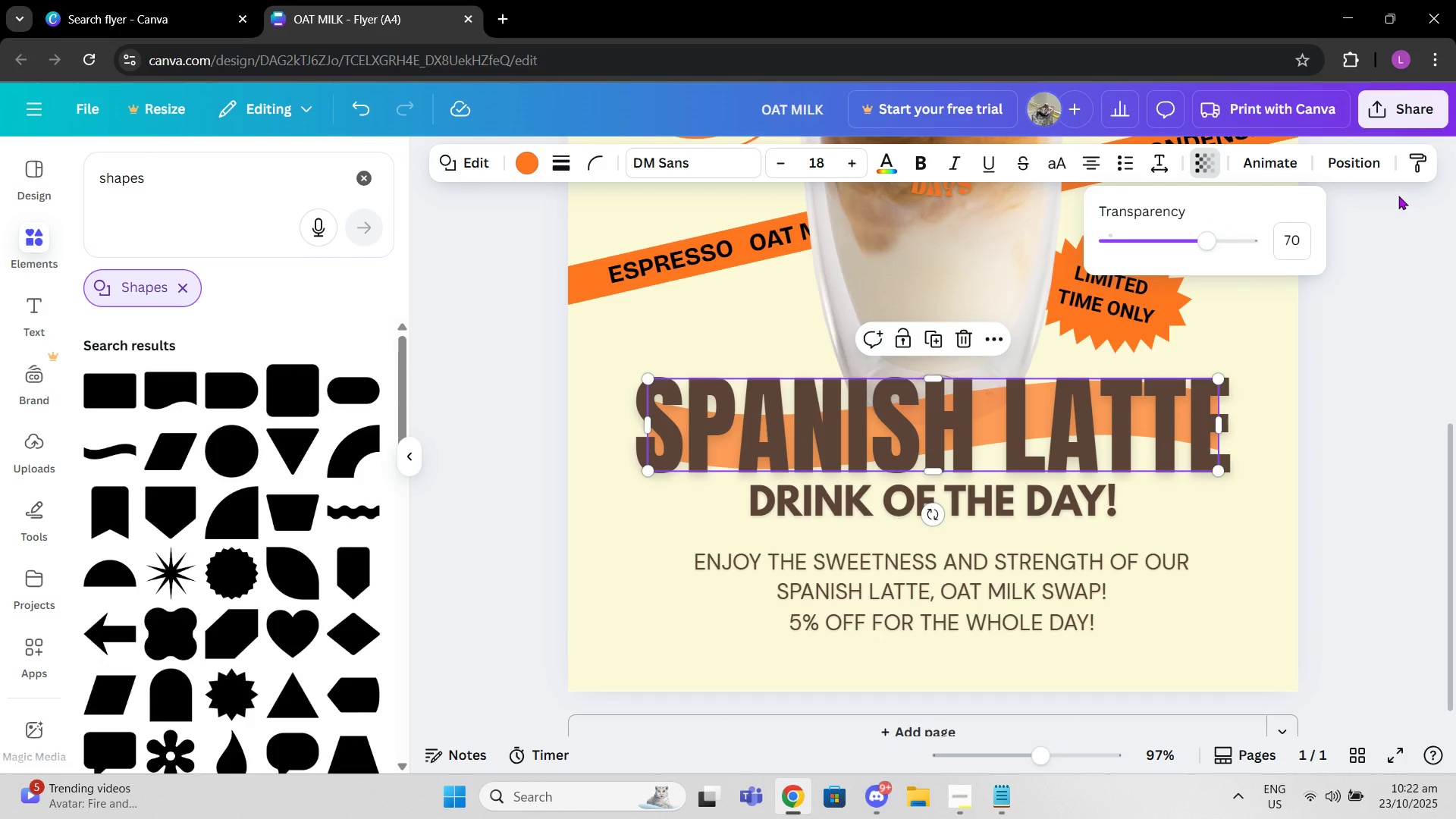 
left_click([1349, 160])
 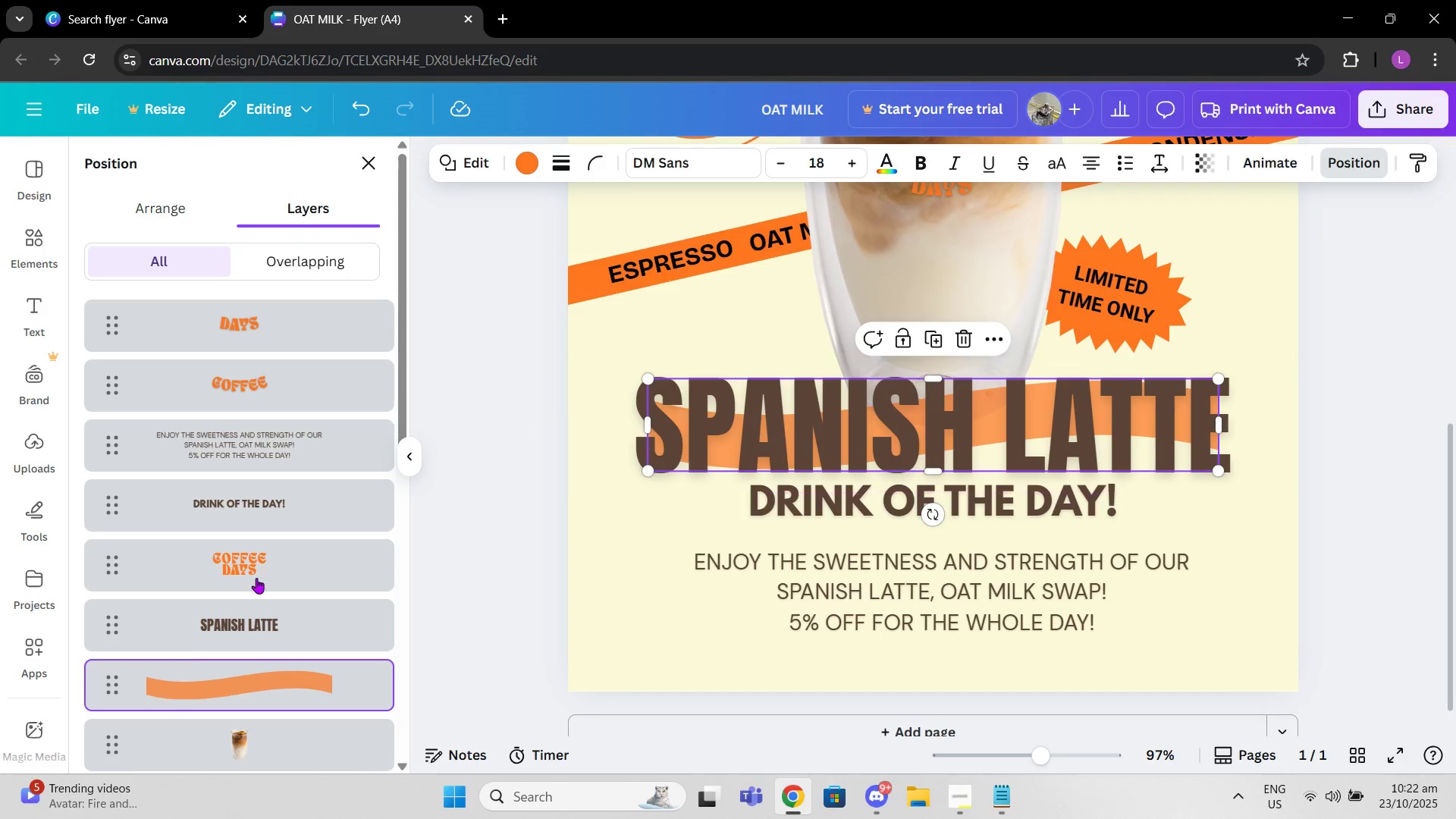 
scroll: coordinate [202, 682], scroll_direction: down, amount: 1.0
 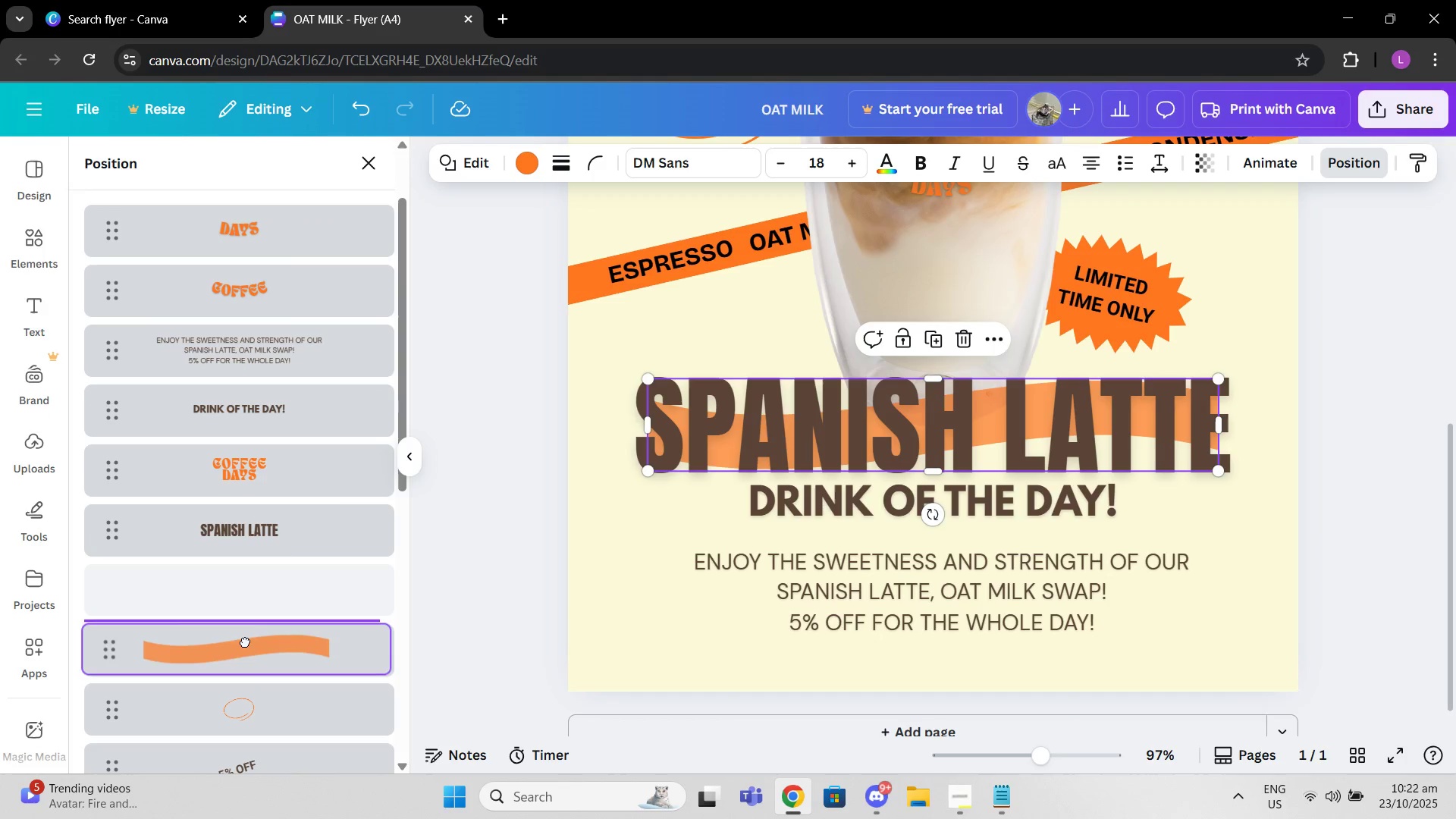 
mouse_move([265, 676])
 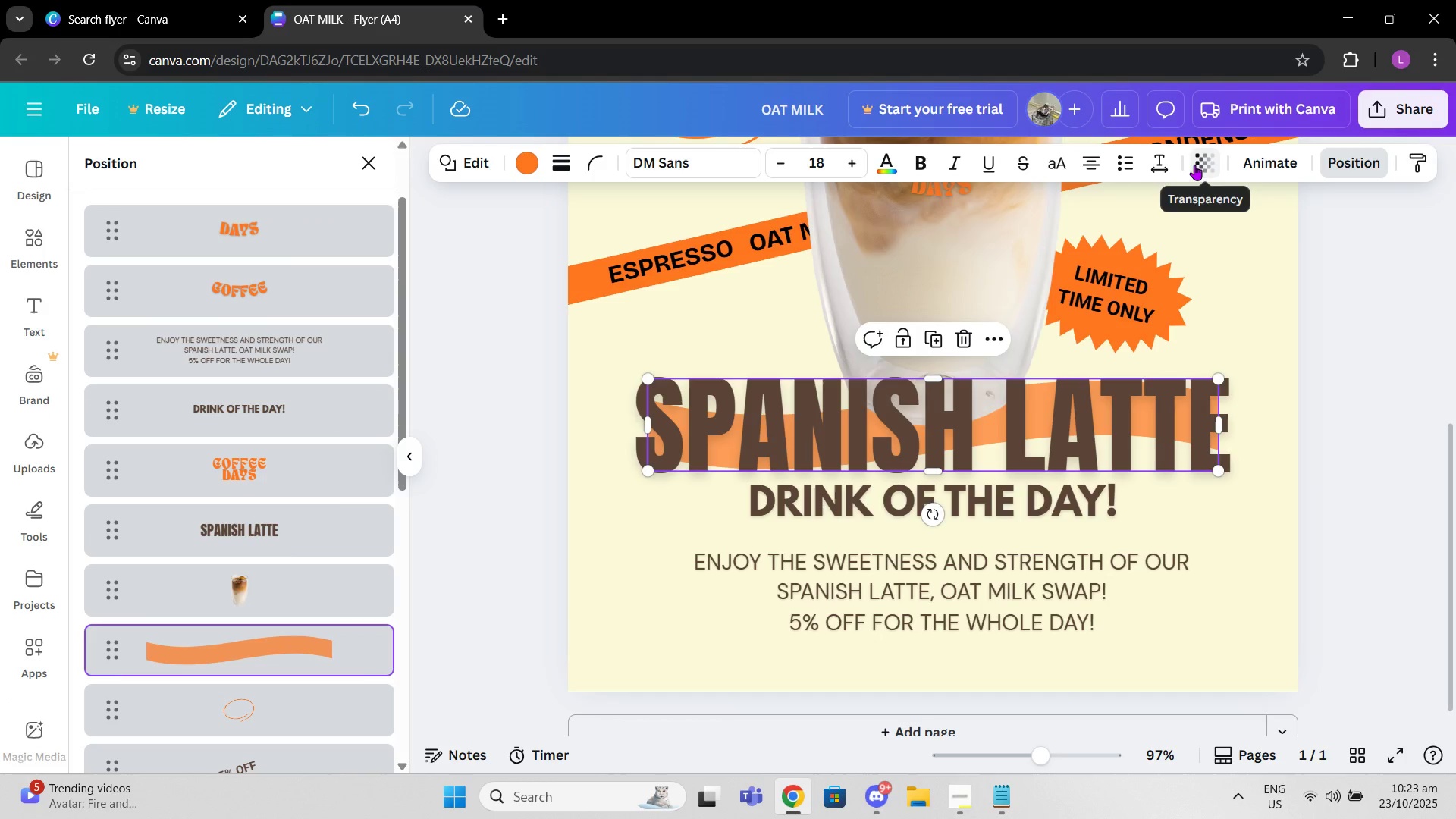 
double_click([1195, 164])
 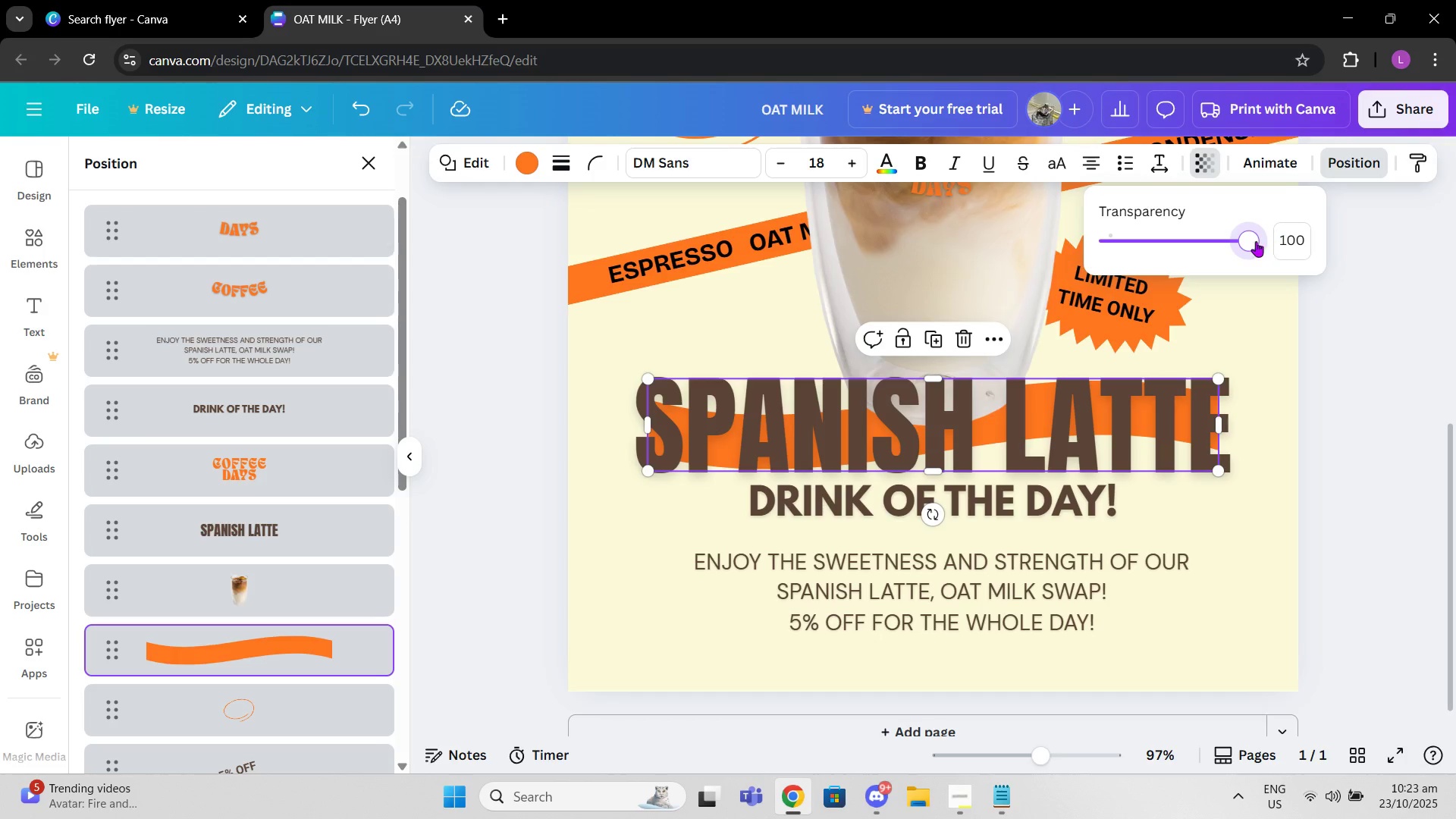 
wait(8.13)
 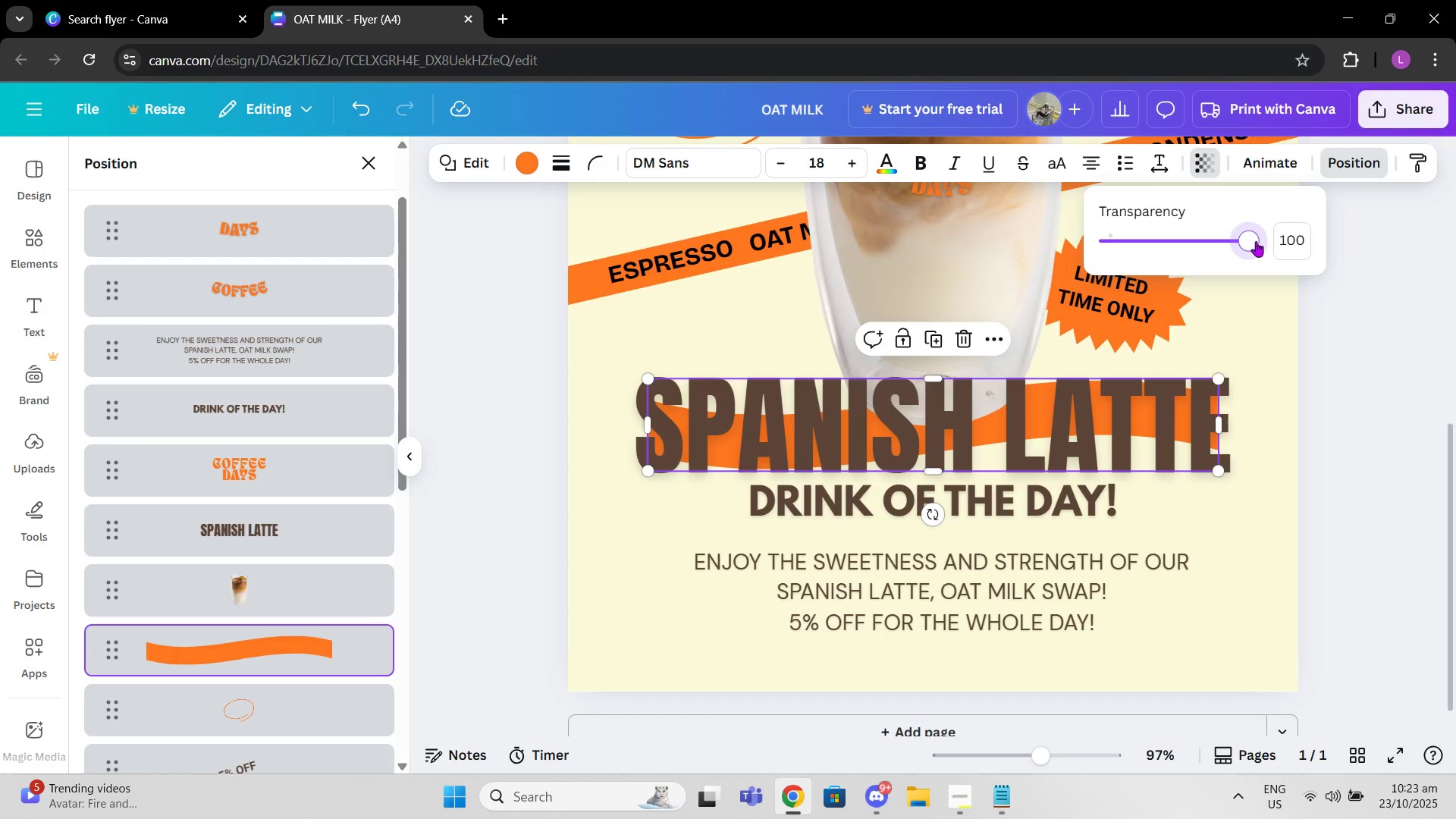 
type(90)
 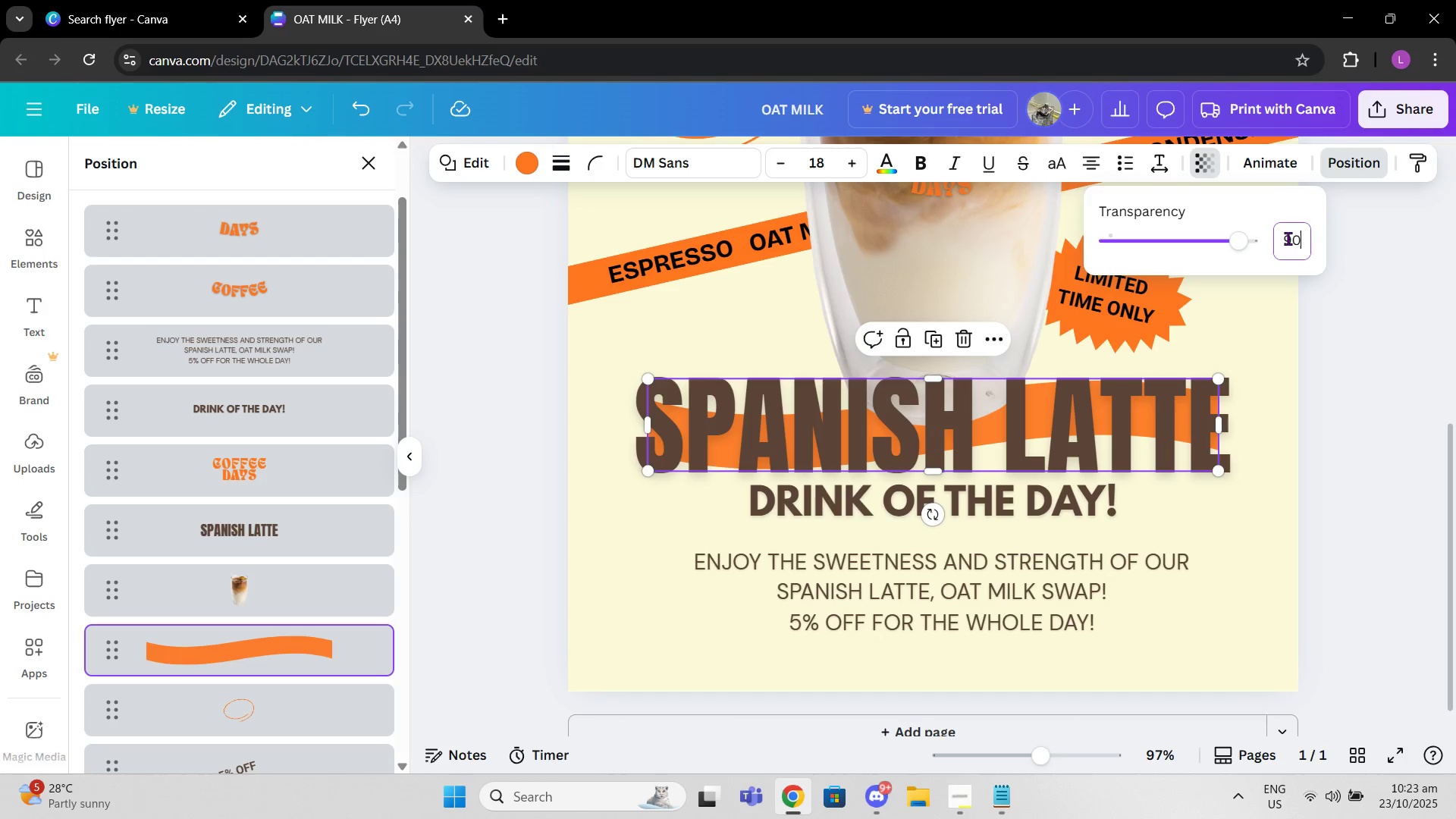 
key(Enter)
 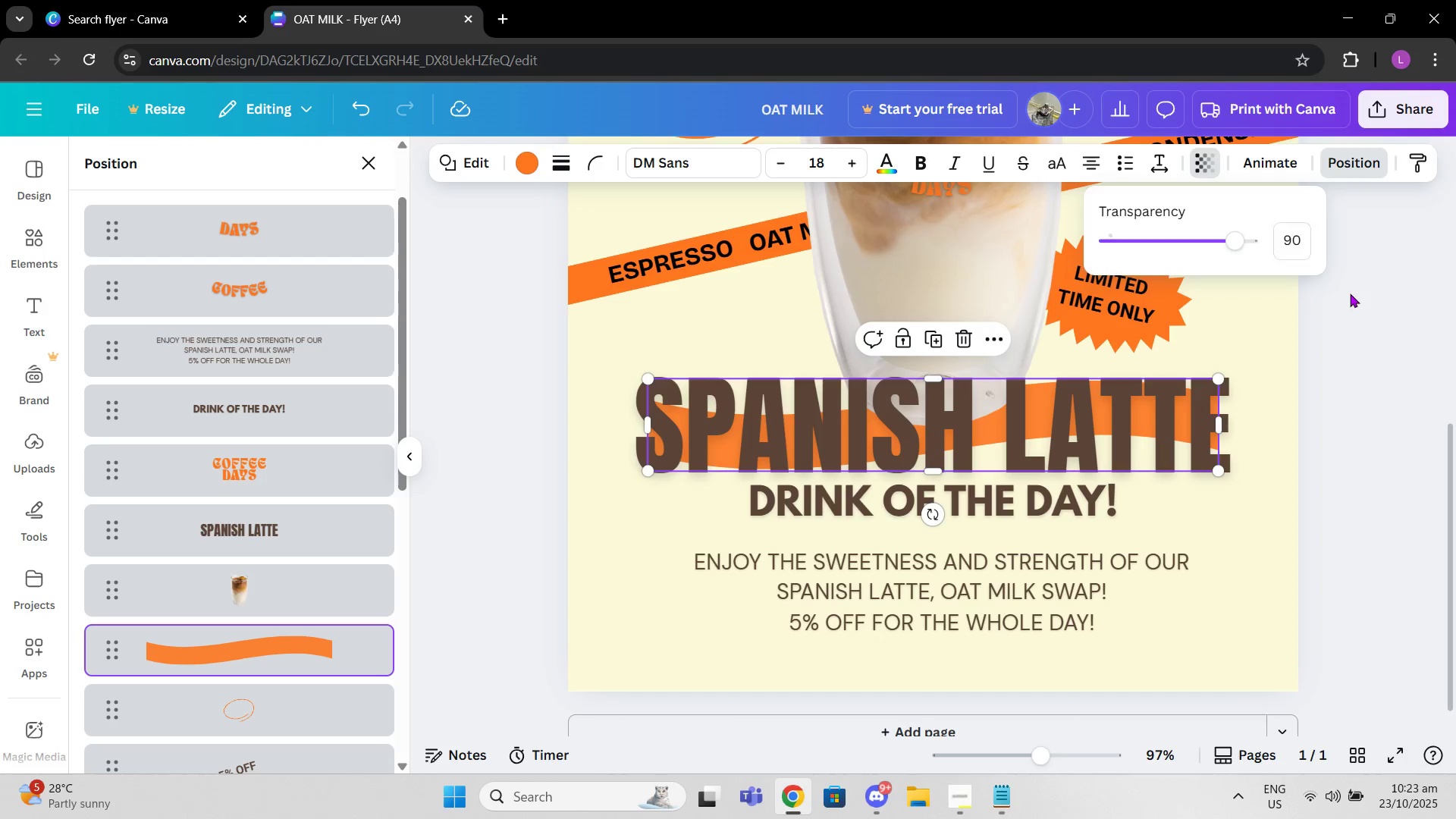 
left_click([1351, 295])
 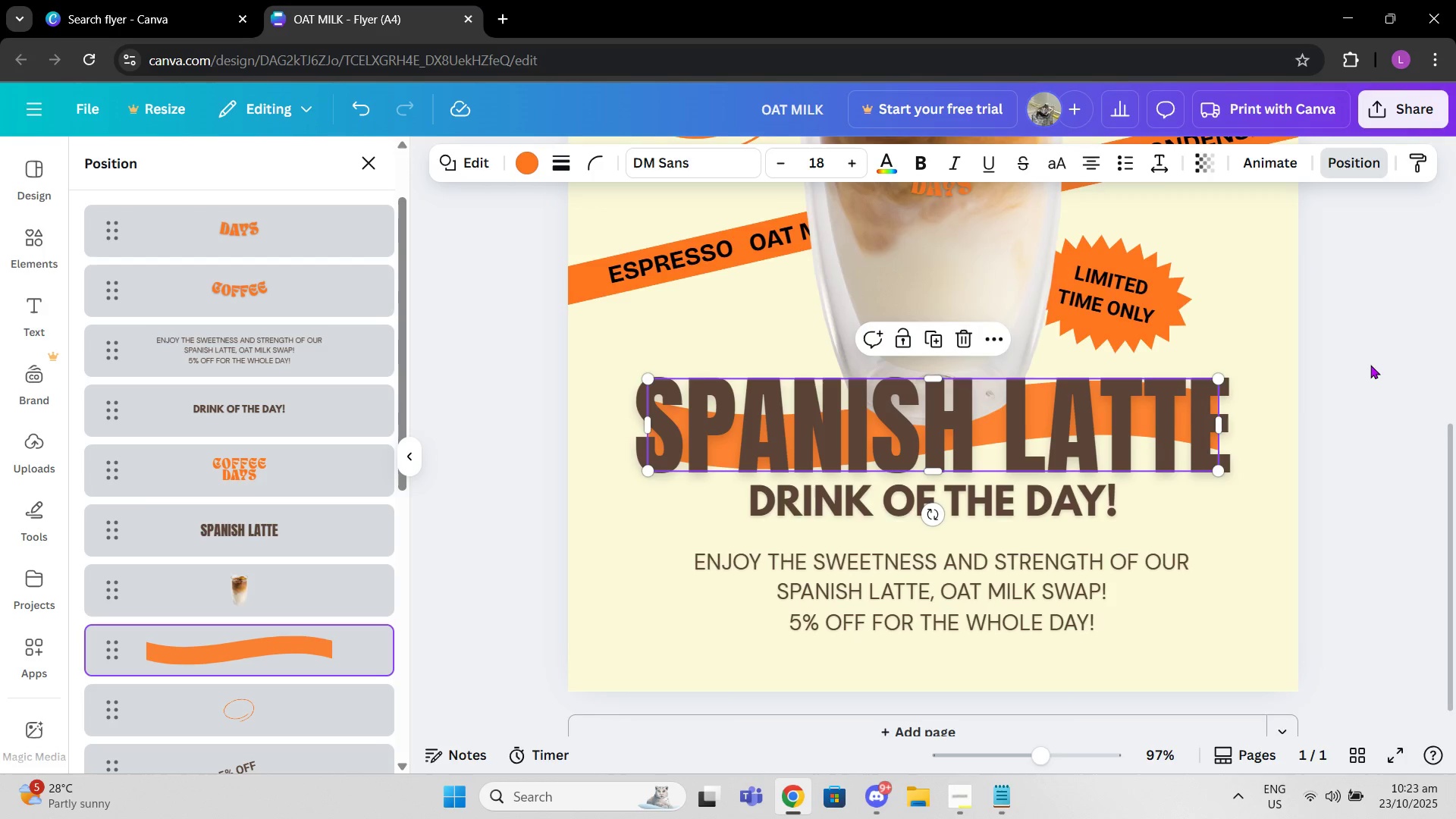 
scroll: coordinate [1357, 399], scroll_direction: up, amount: 6.0
 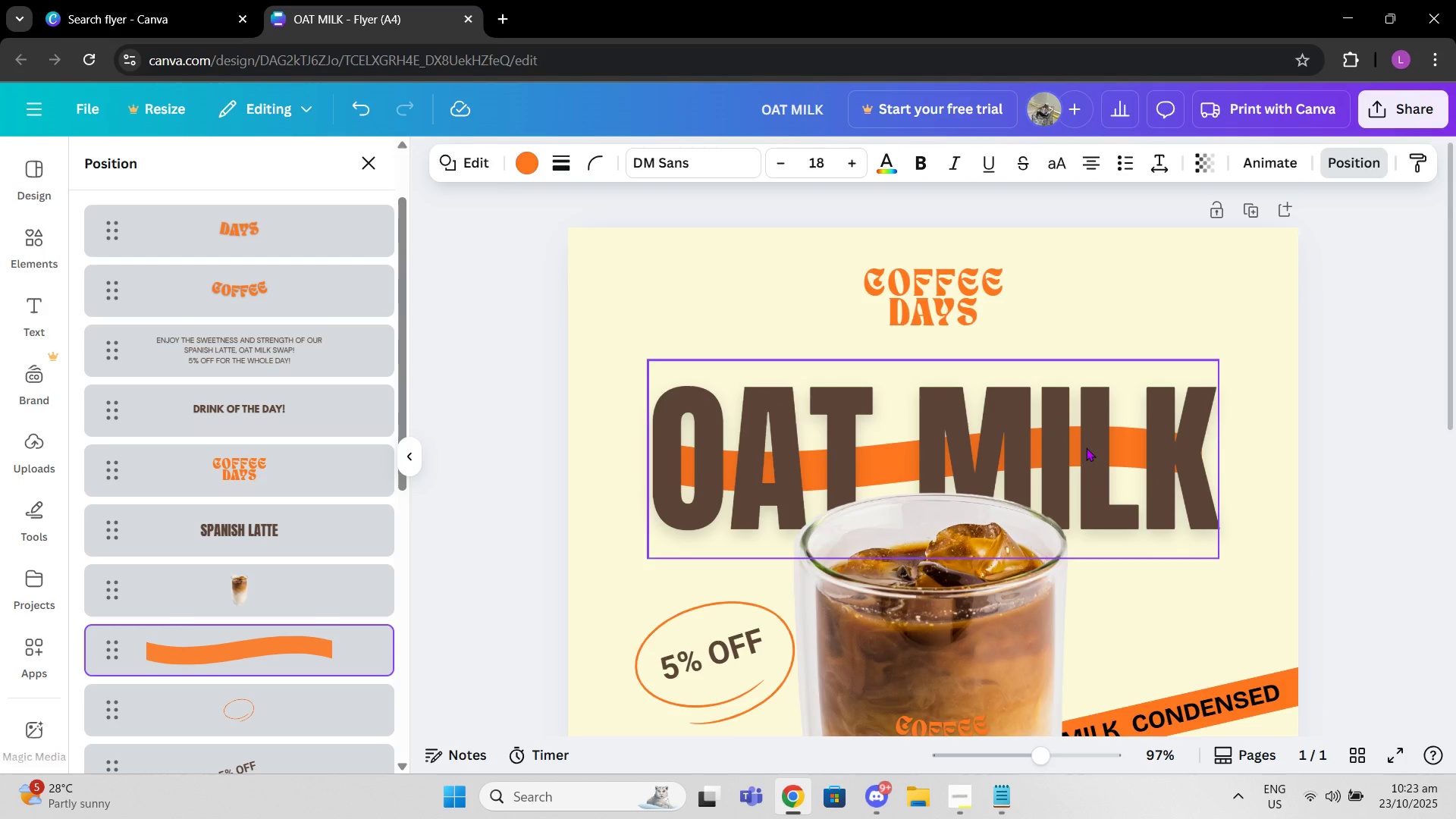 
left_click([1086, 447])
 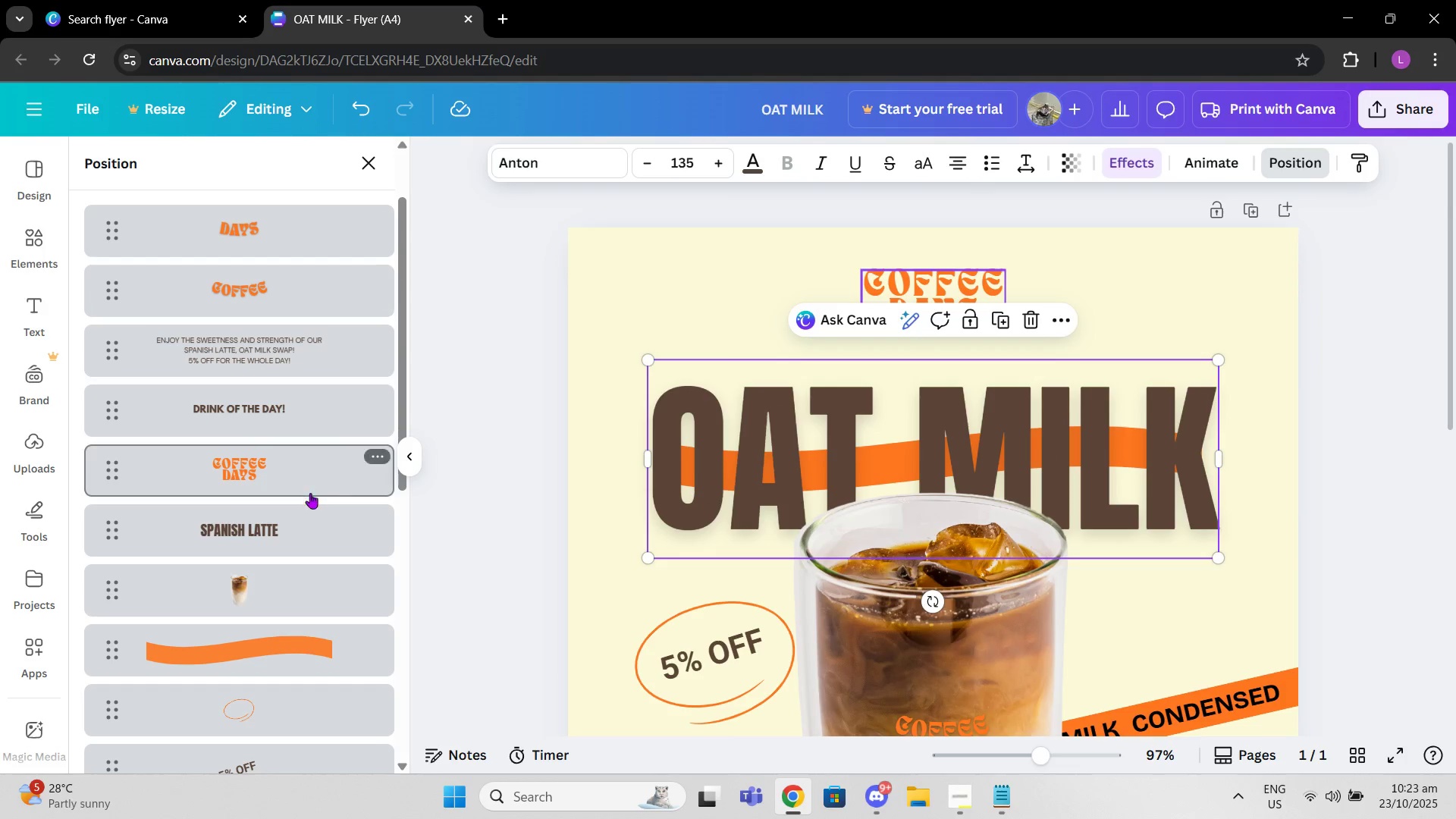 
scroll: coordinate [306, 515], scroll_direction: down, amount: 3.0
 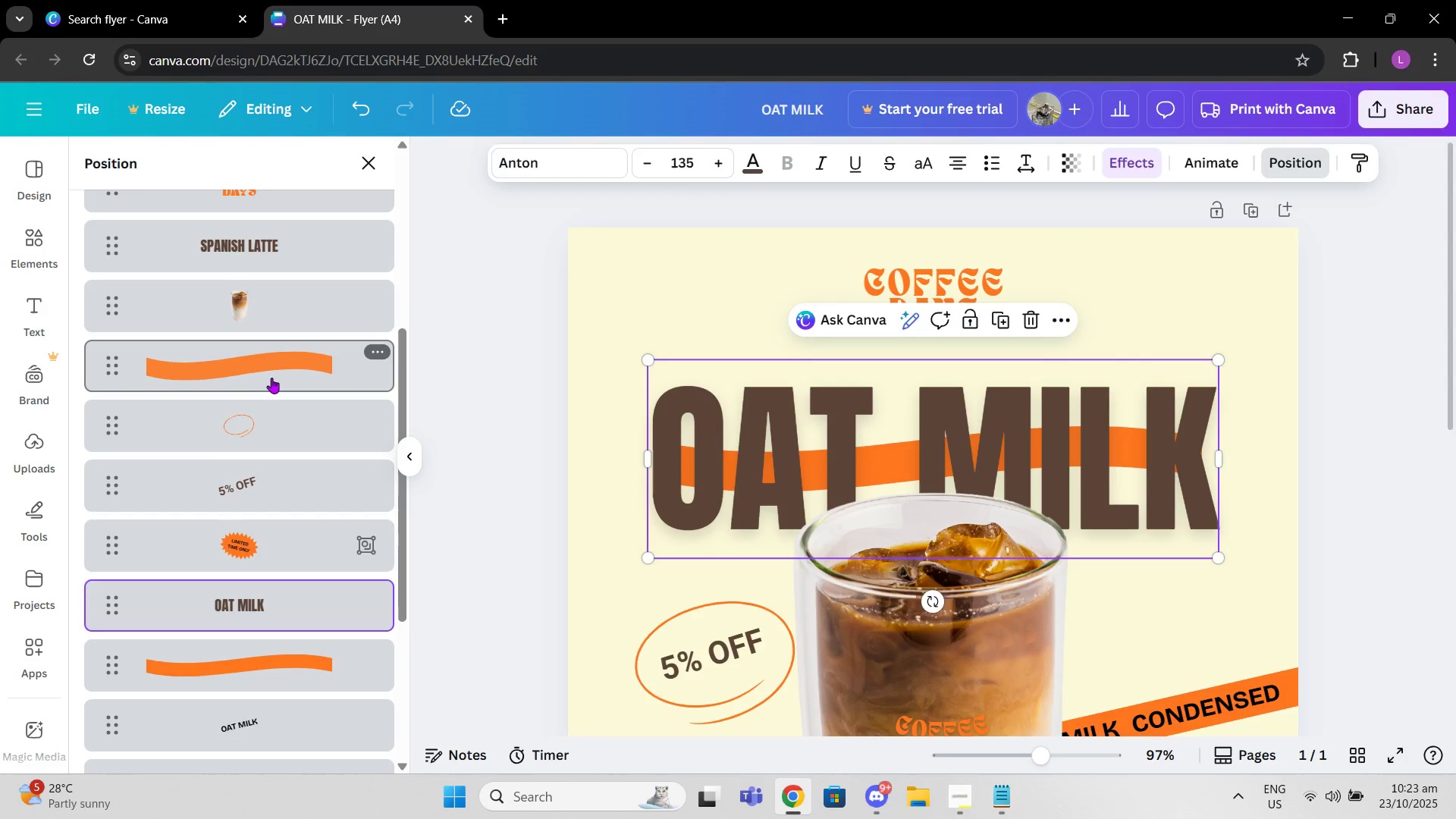 
left_click([271, 378])
 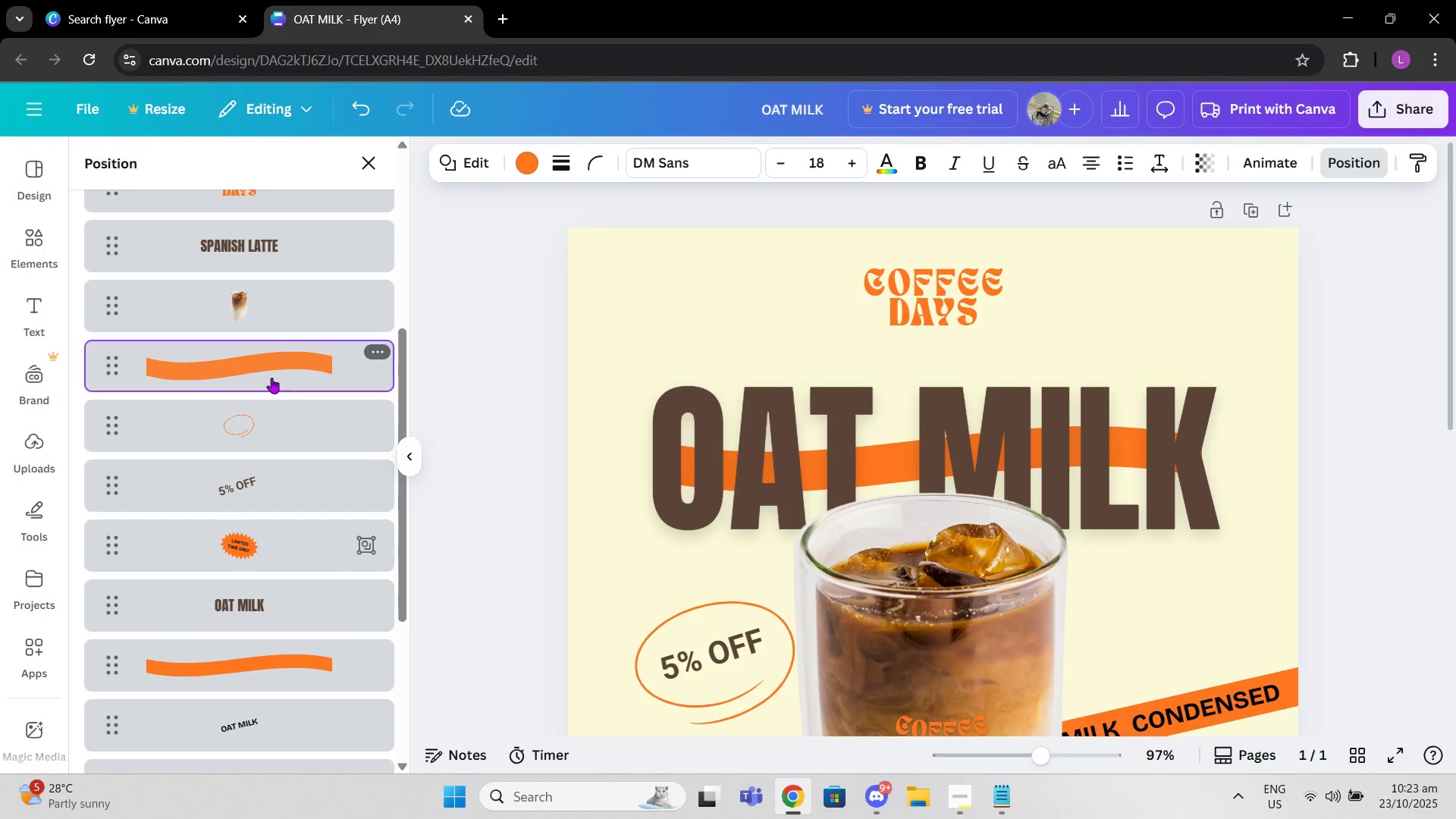 
left_click([271, 378])
 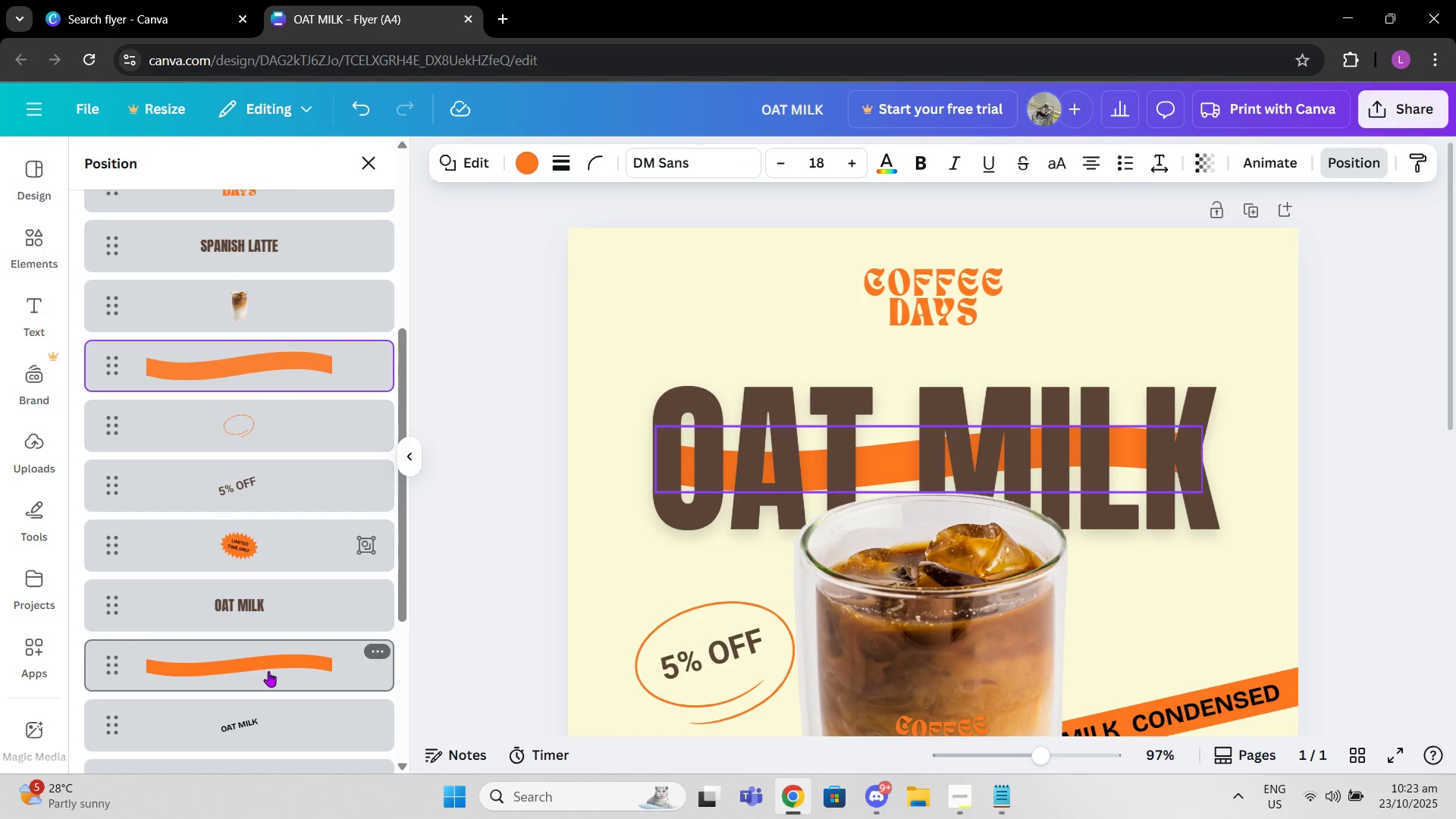 
left_click([268, 671])
 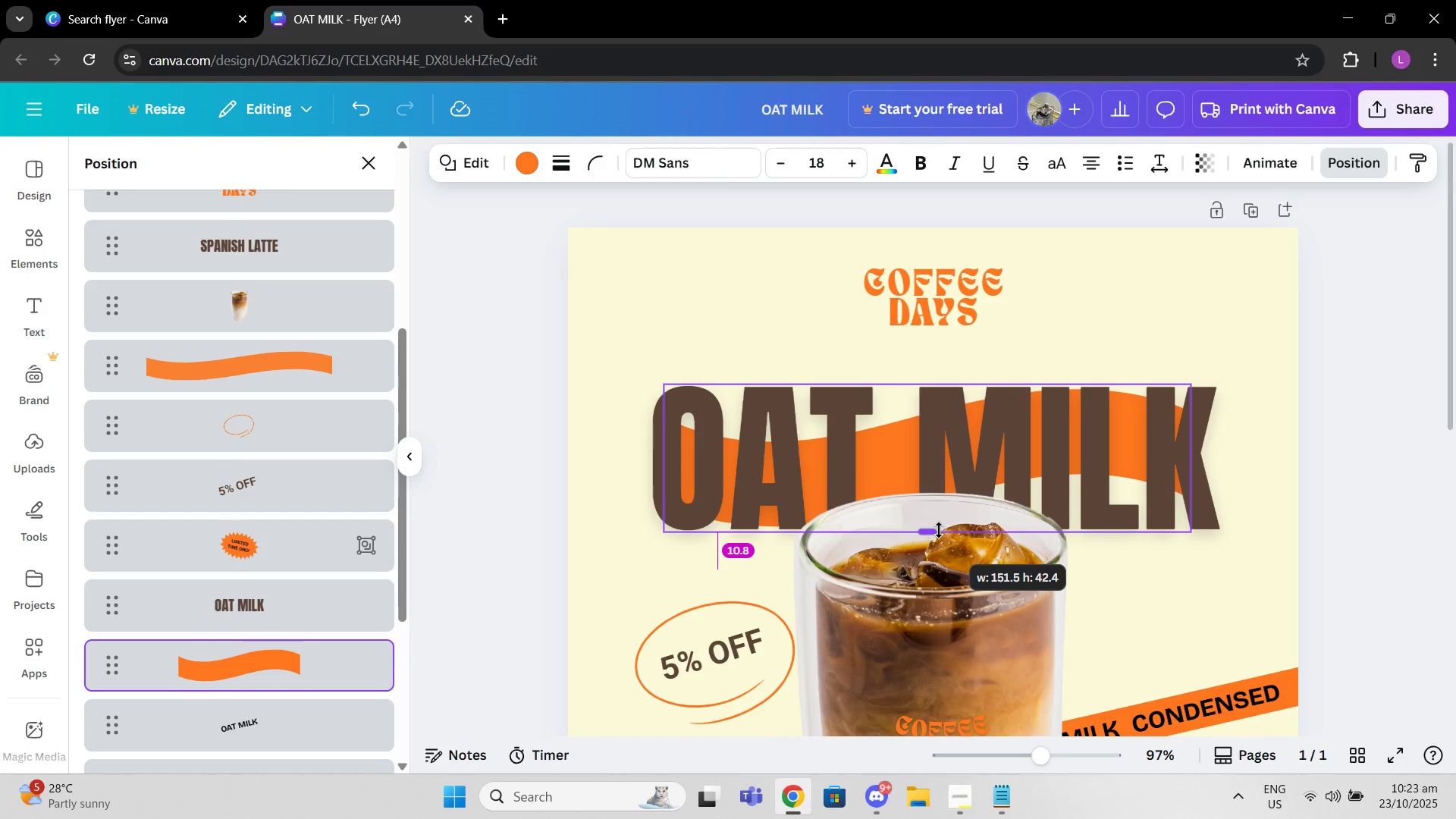 
wait(19.58)
 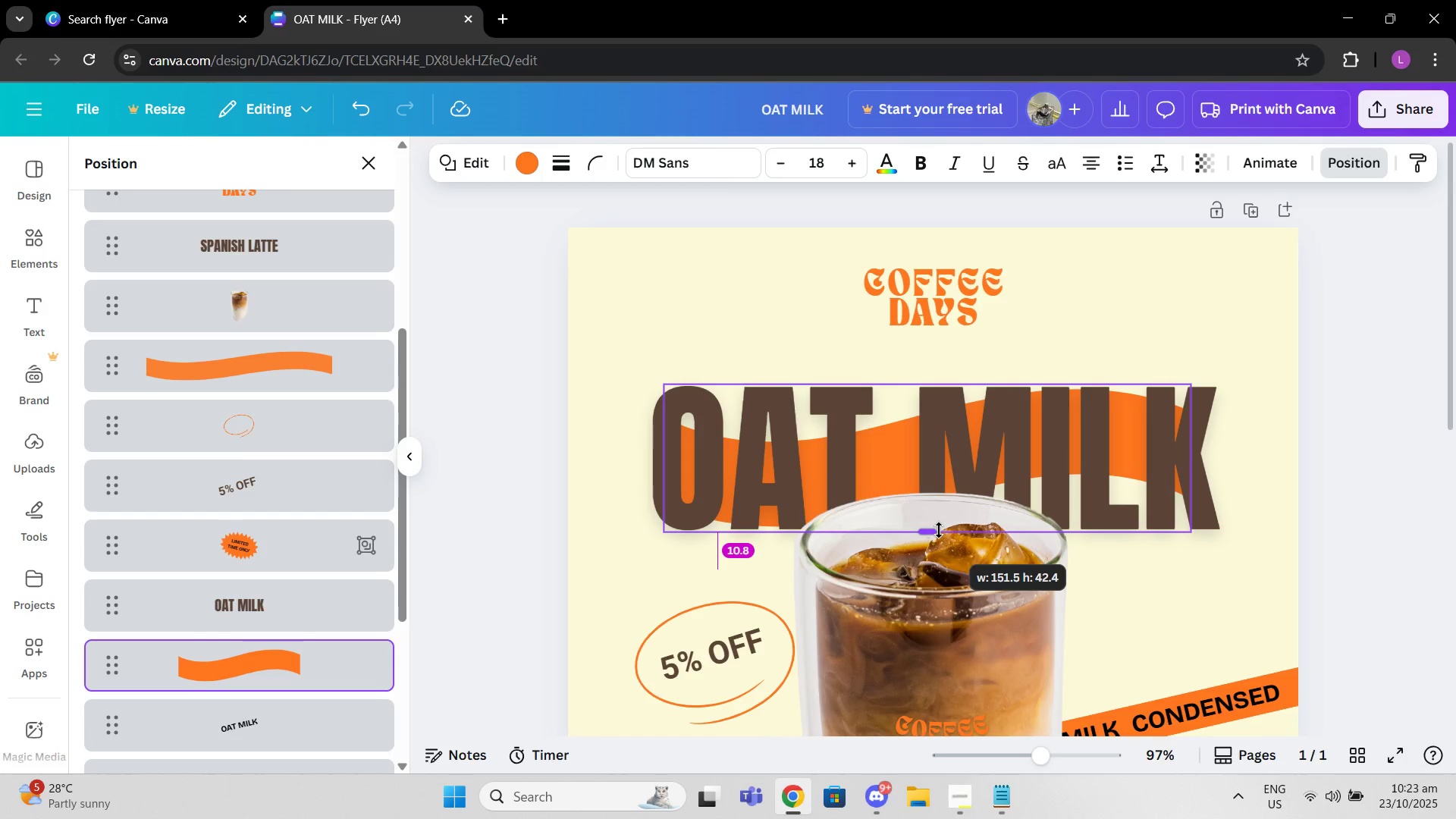 
left_click([1207, 174])
 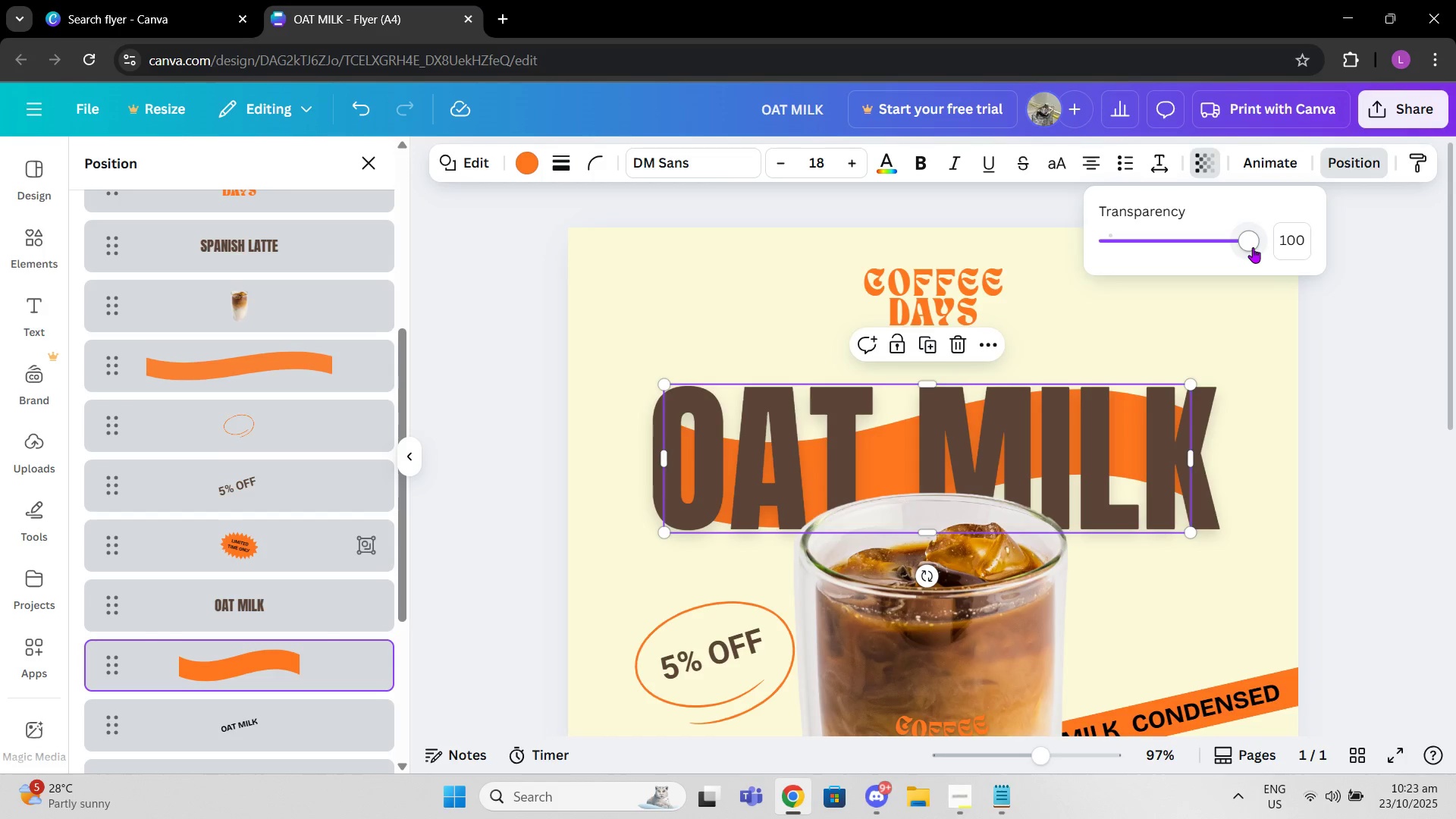 
left_click([1253, 247])
 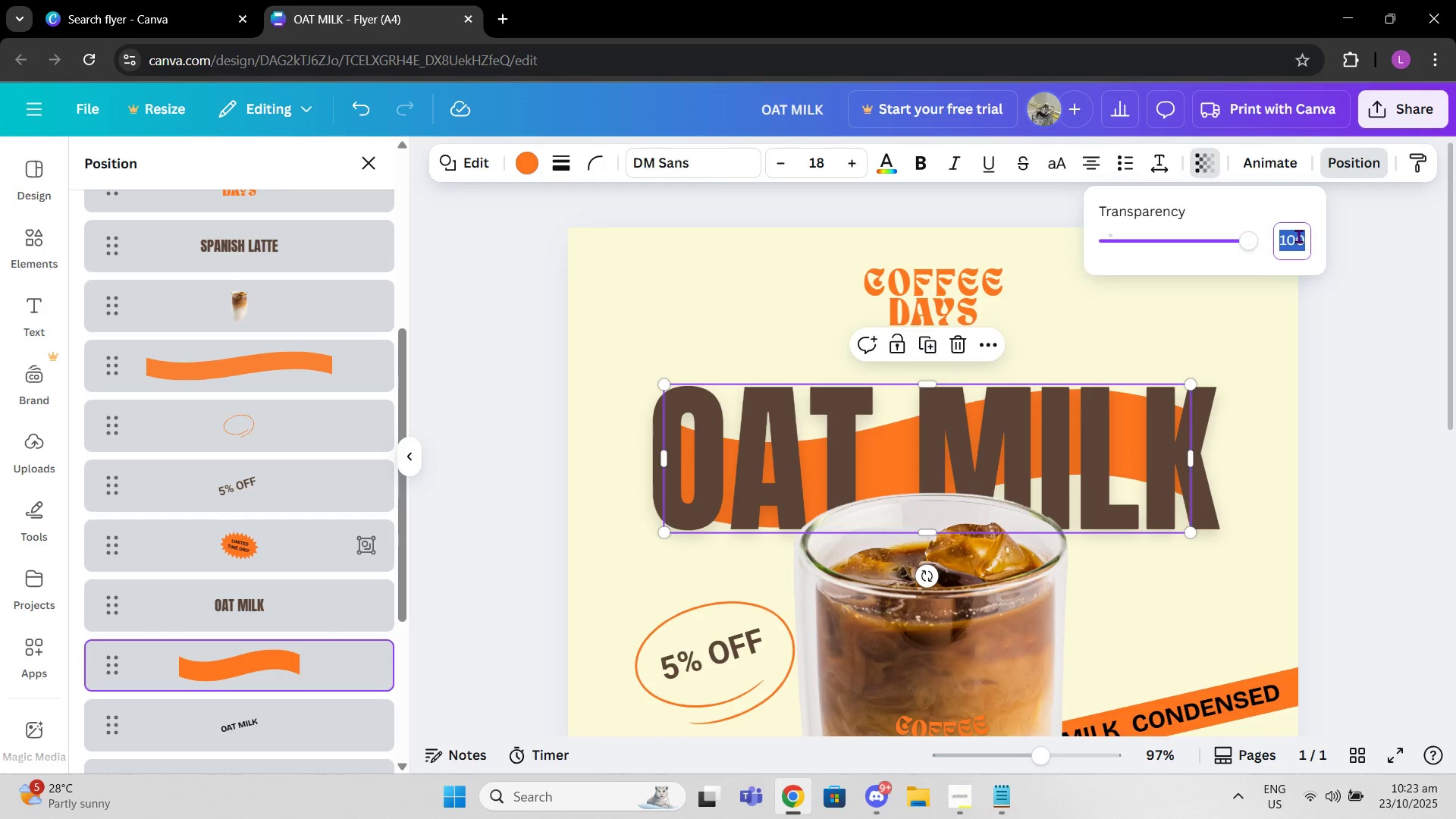 
type(90)
 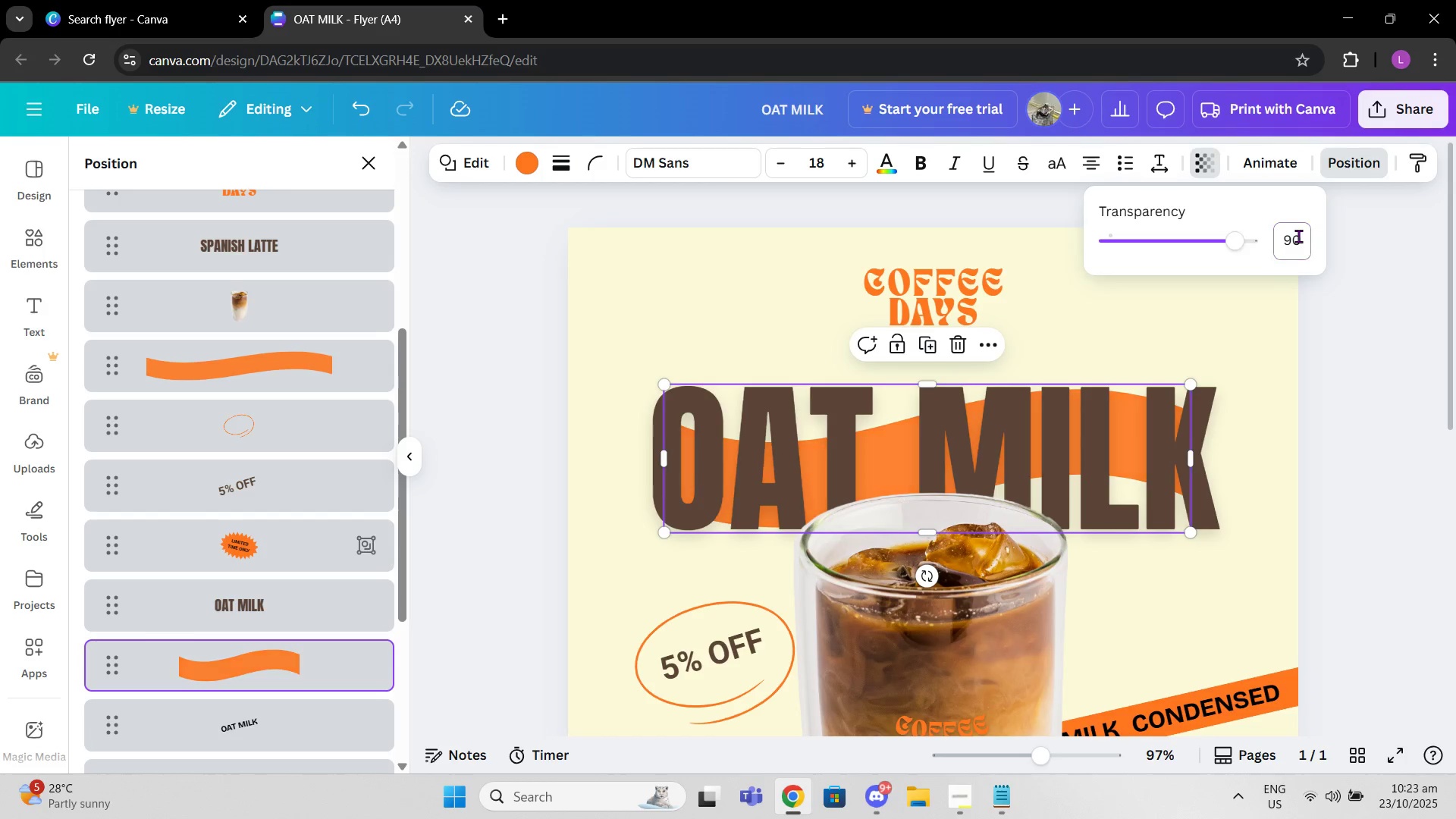 
key(Enter)
 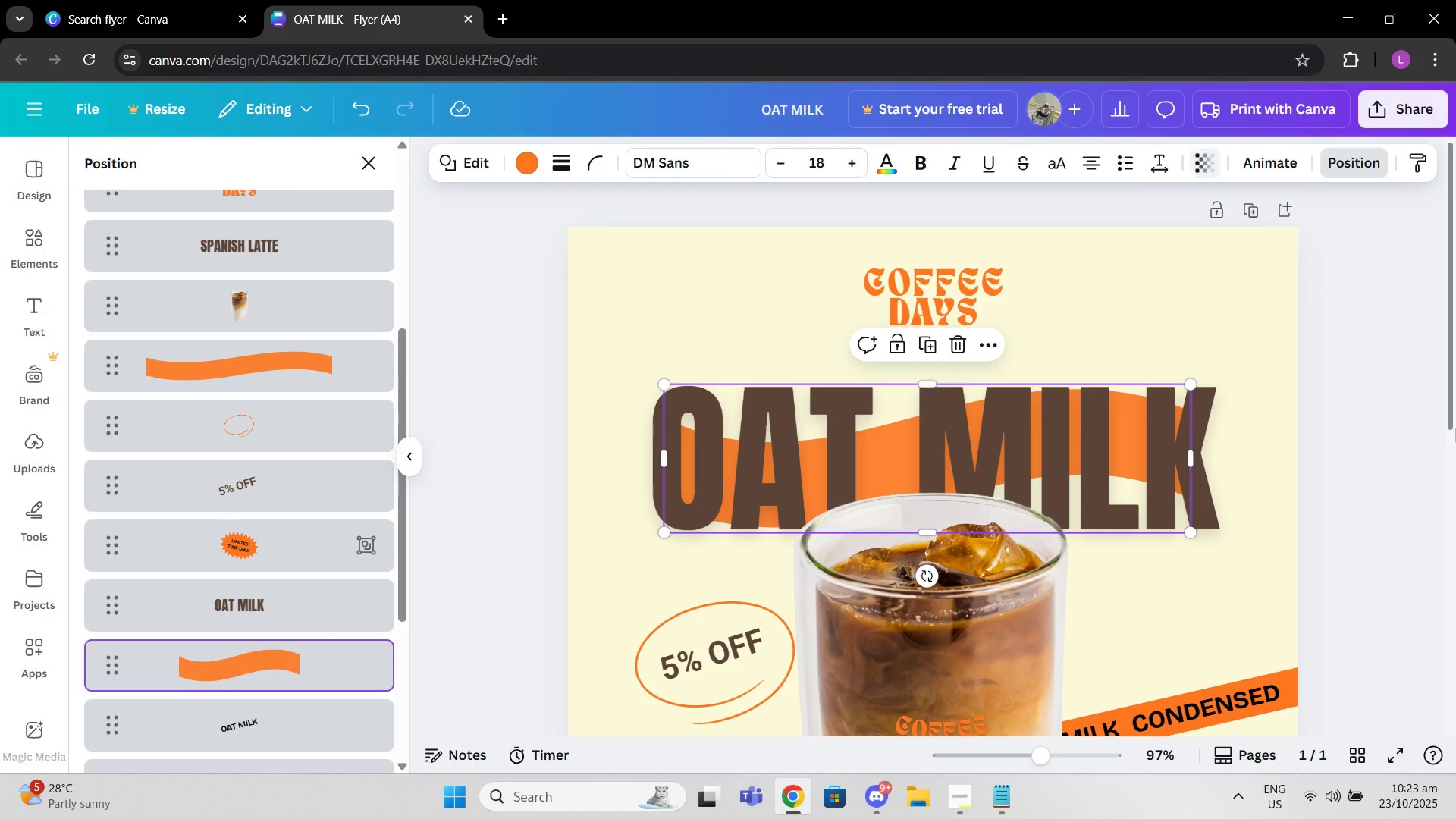 
double_click([1365, 416])
 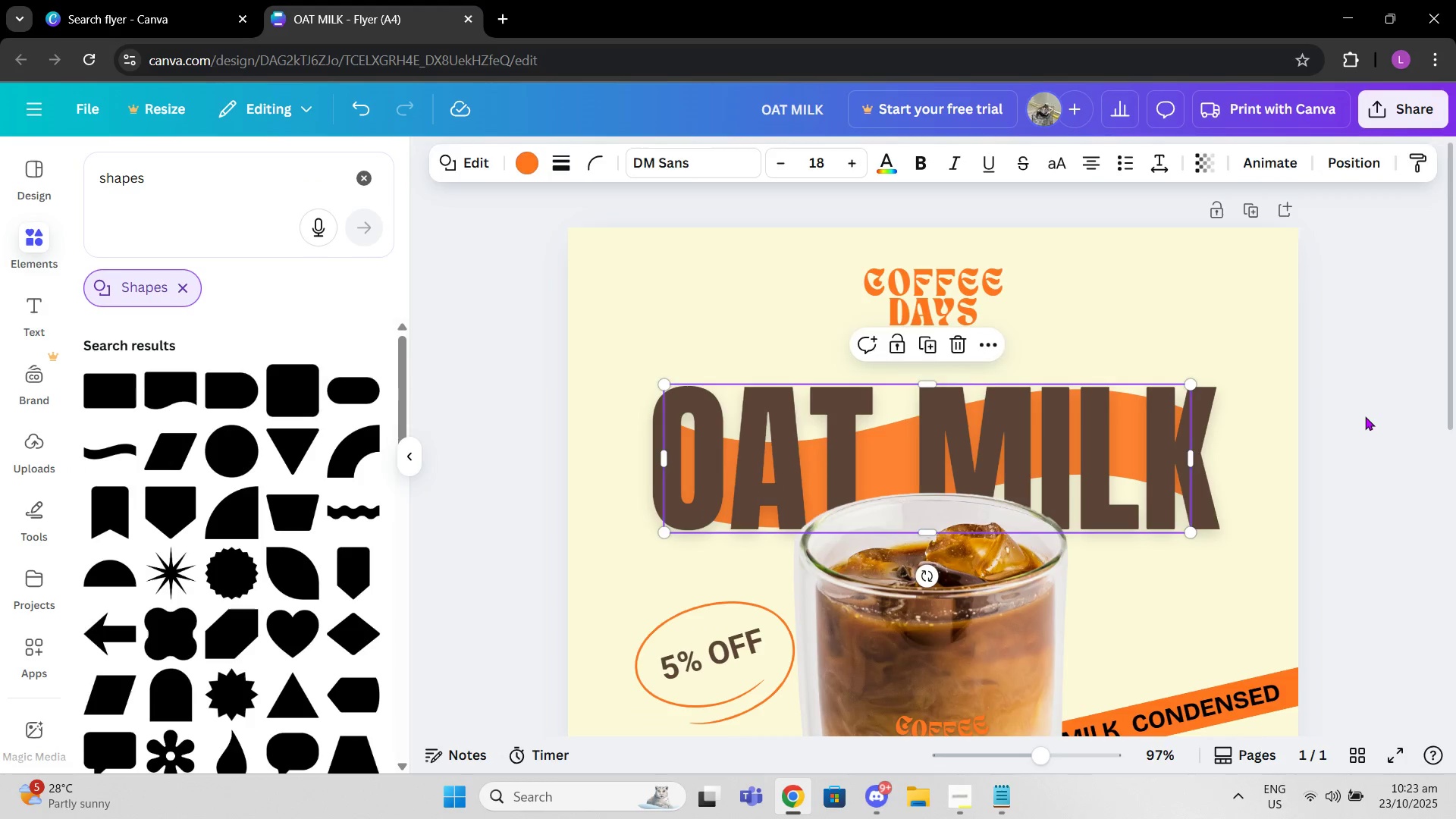 
triple_click([1365, 416])
 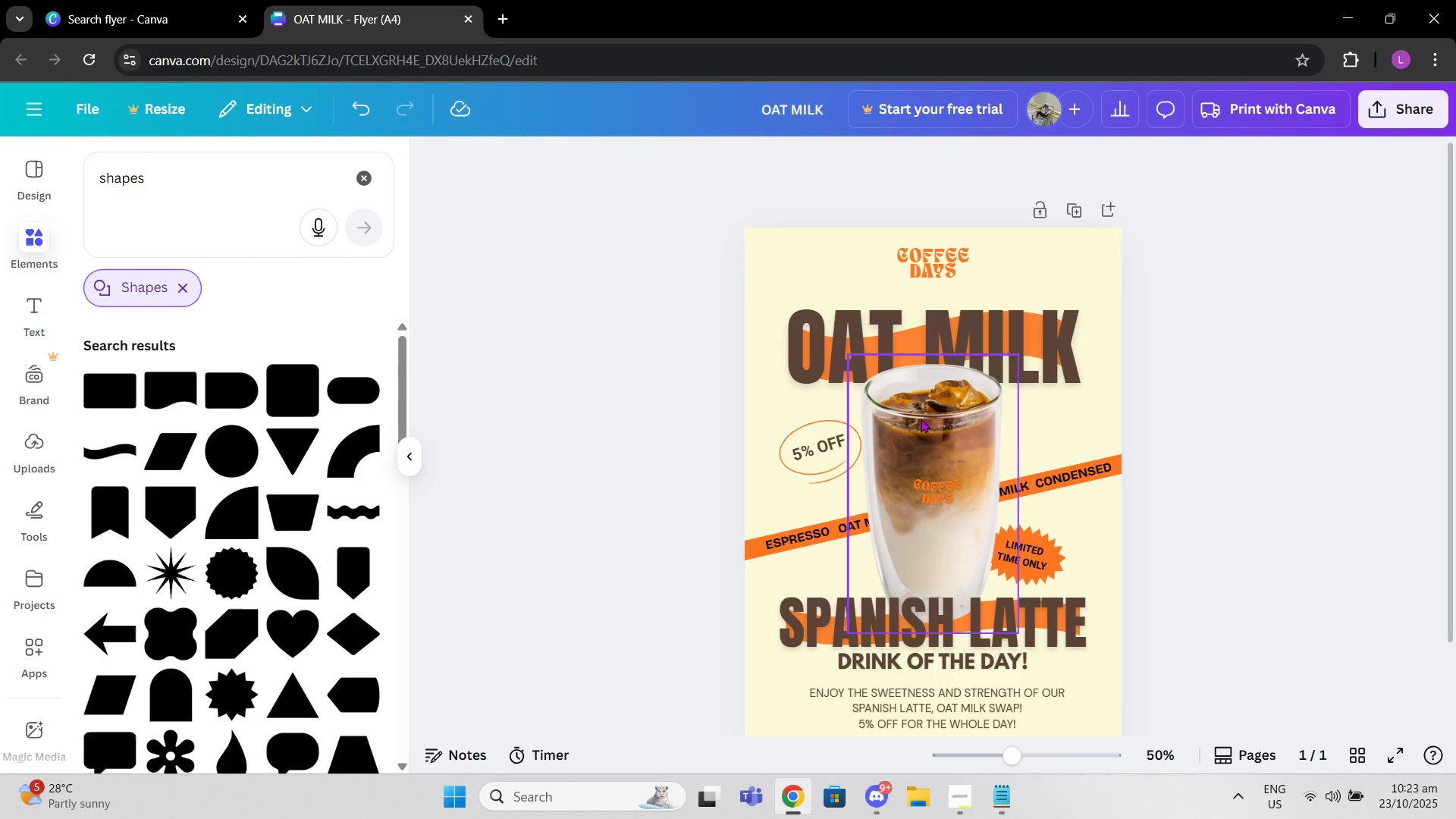 
wait(10.82)
 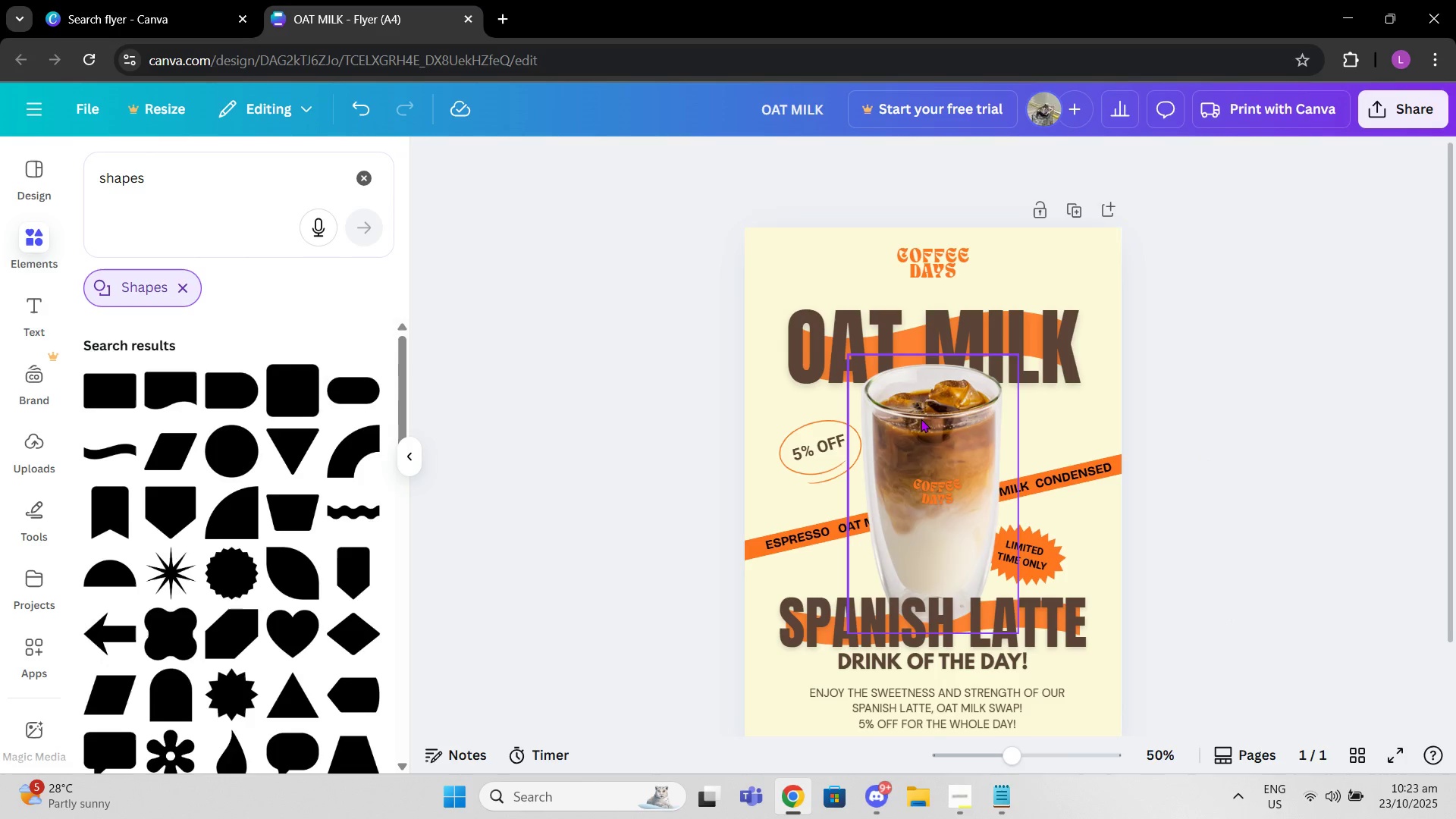 
scroll: coordinate [264, 604], scroll_direction: down, amount: 5.0
 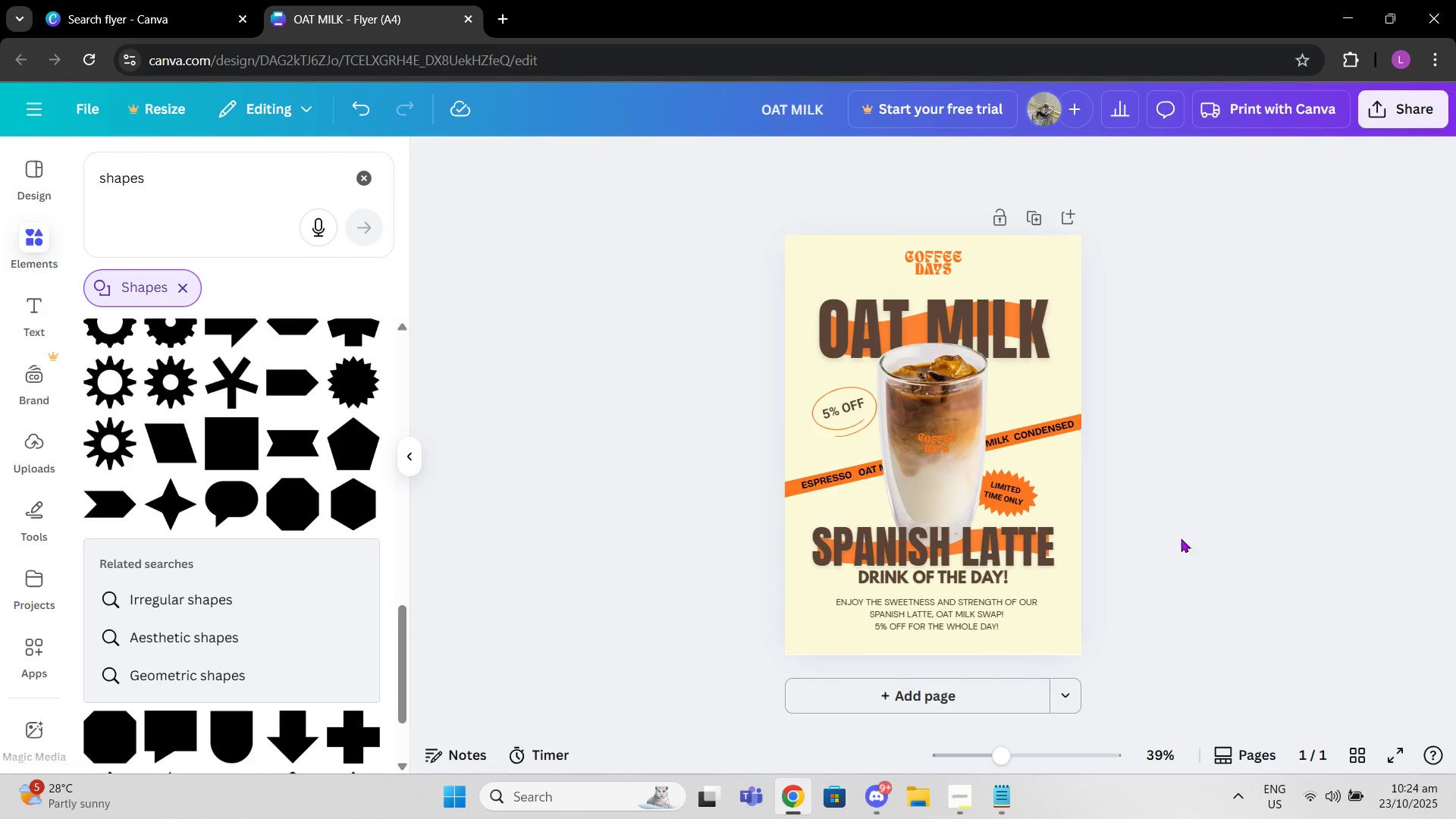 
wait(35.39)
 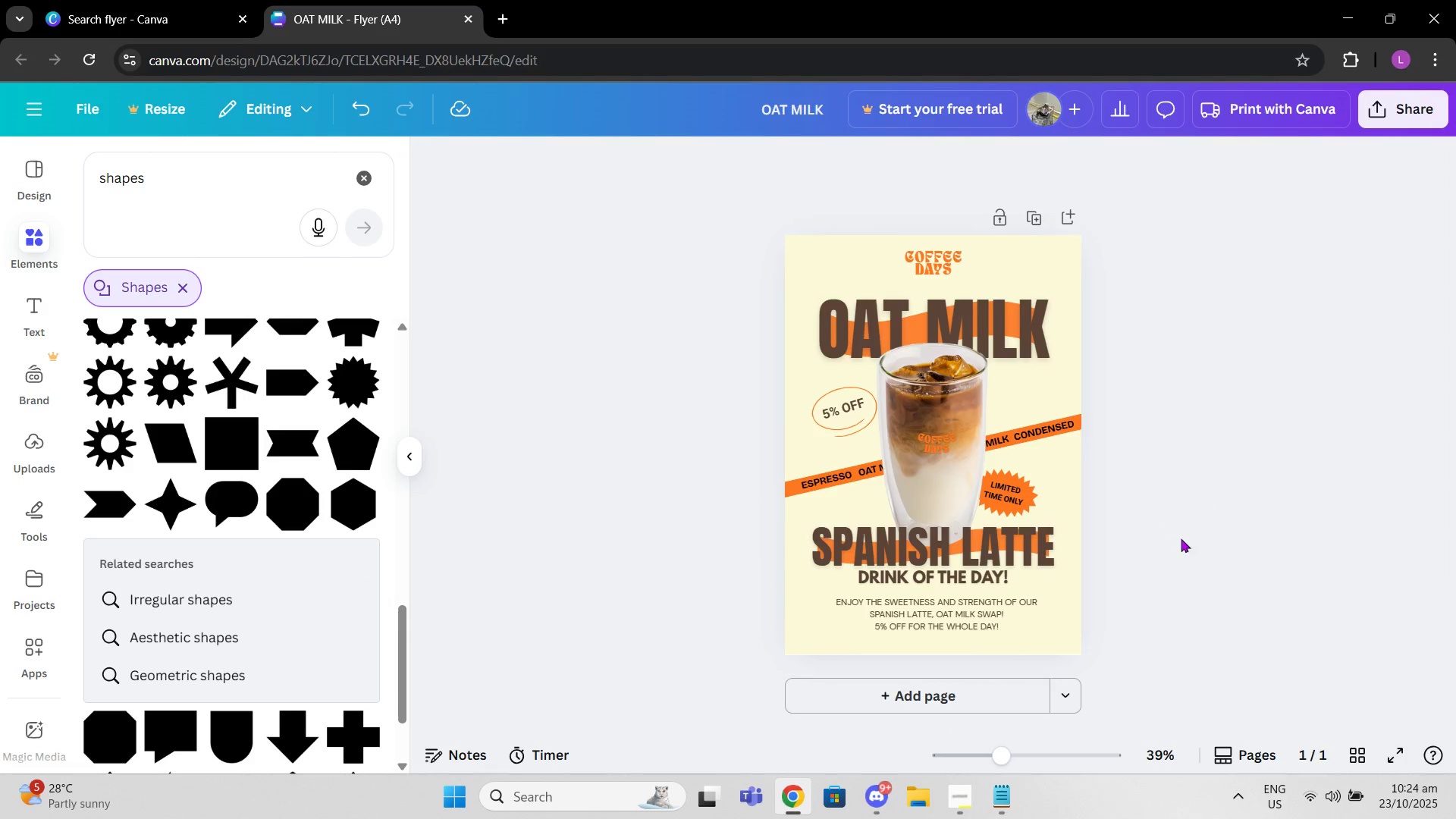 
left_click([966, 325])
 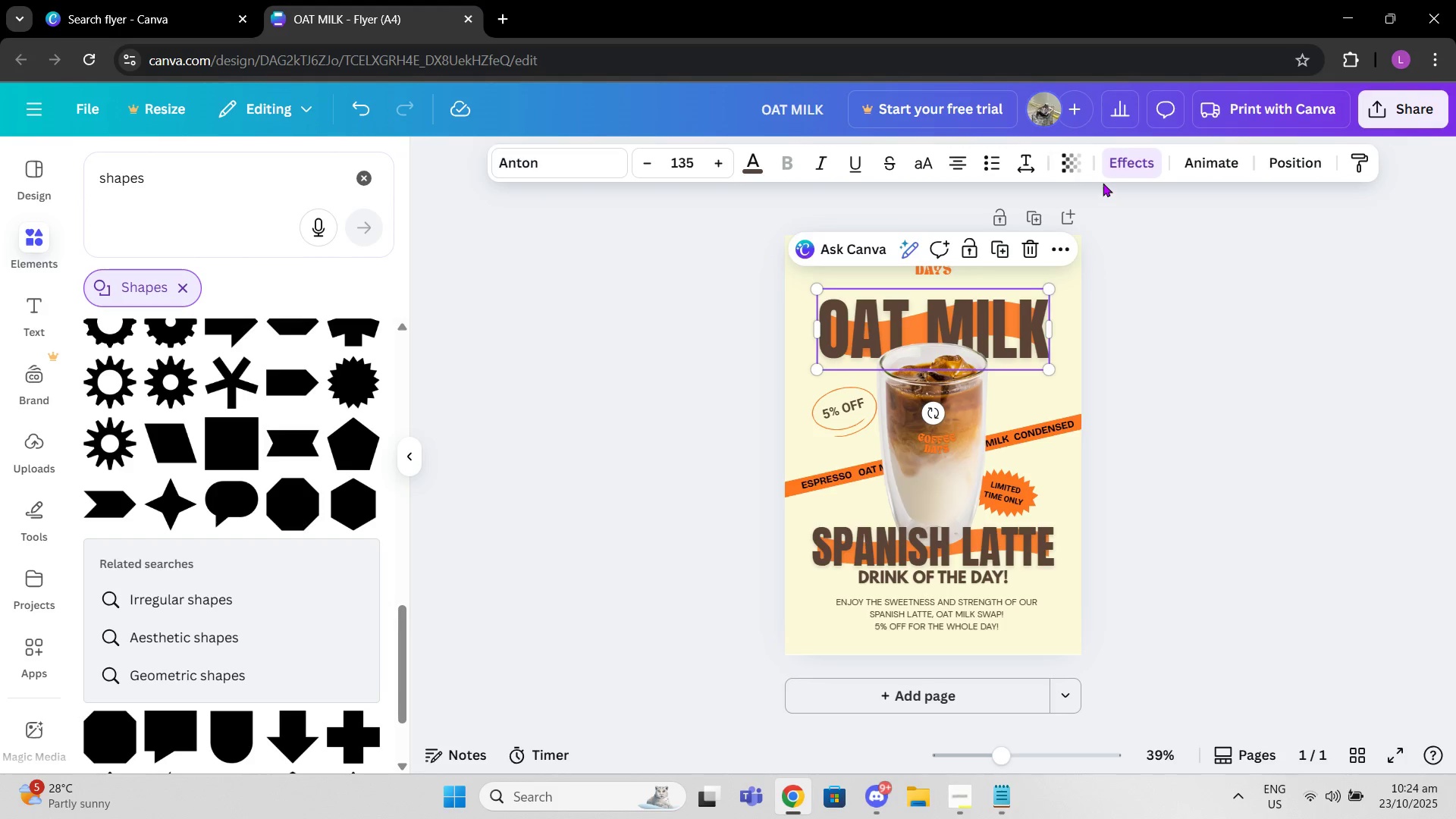 
left_click([1103, 171])
 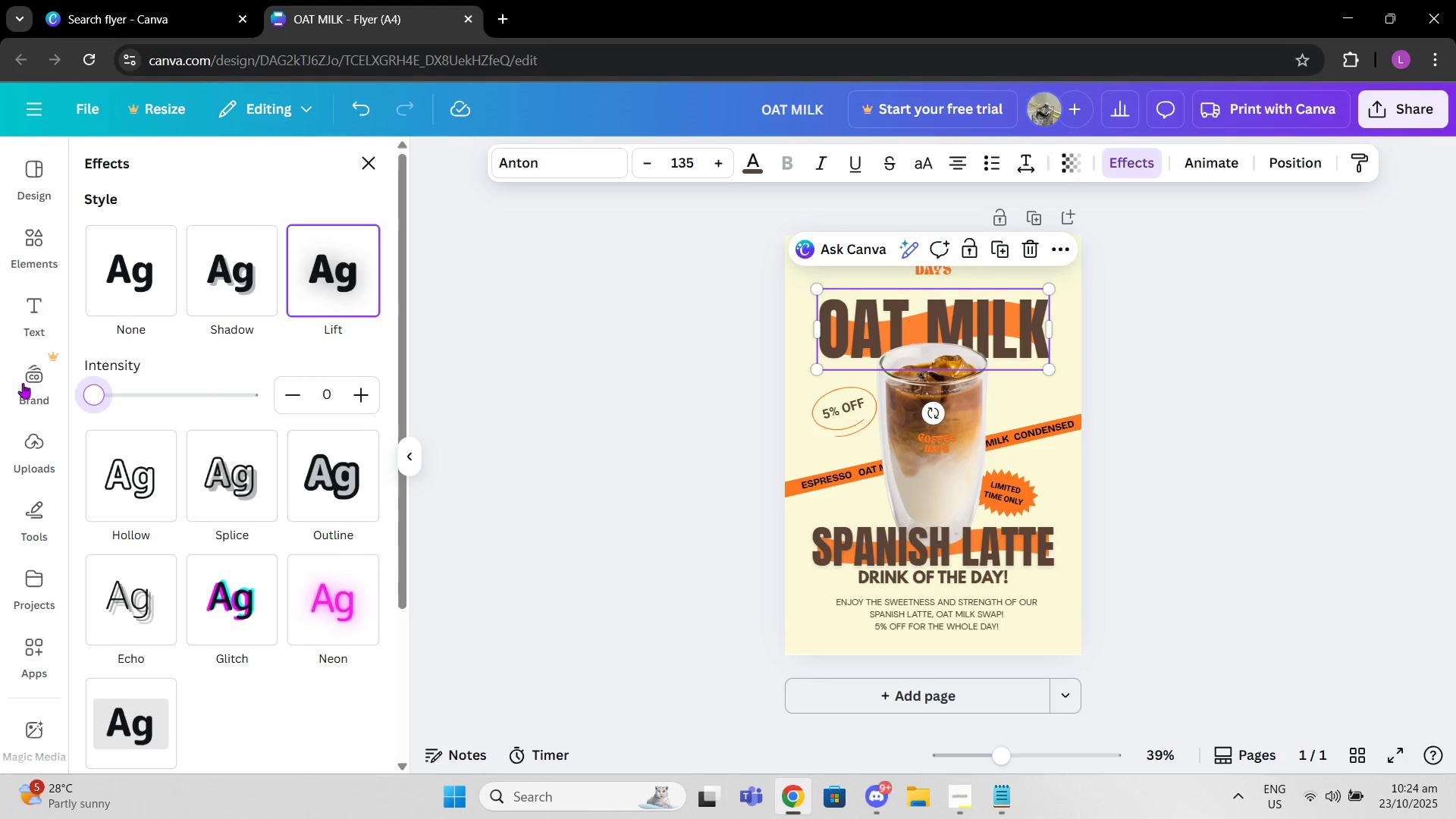 
wait(7.63)
 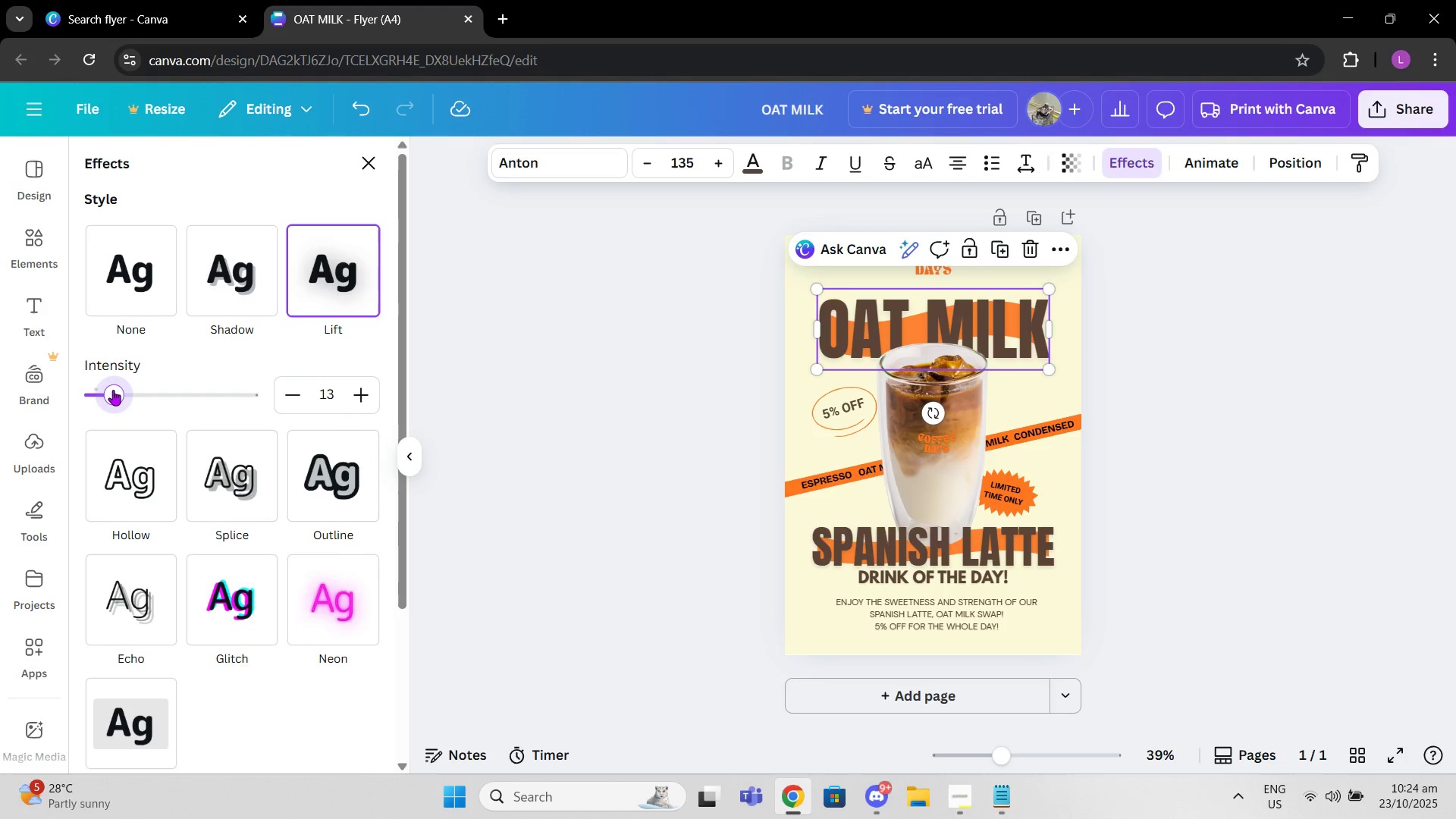 
left_click([323, 395])
 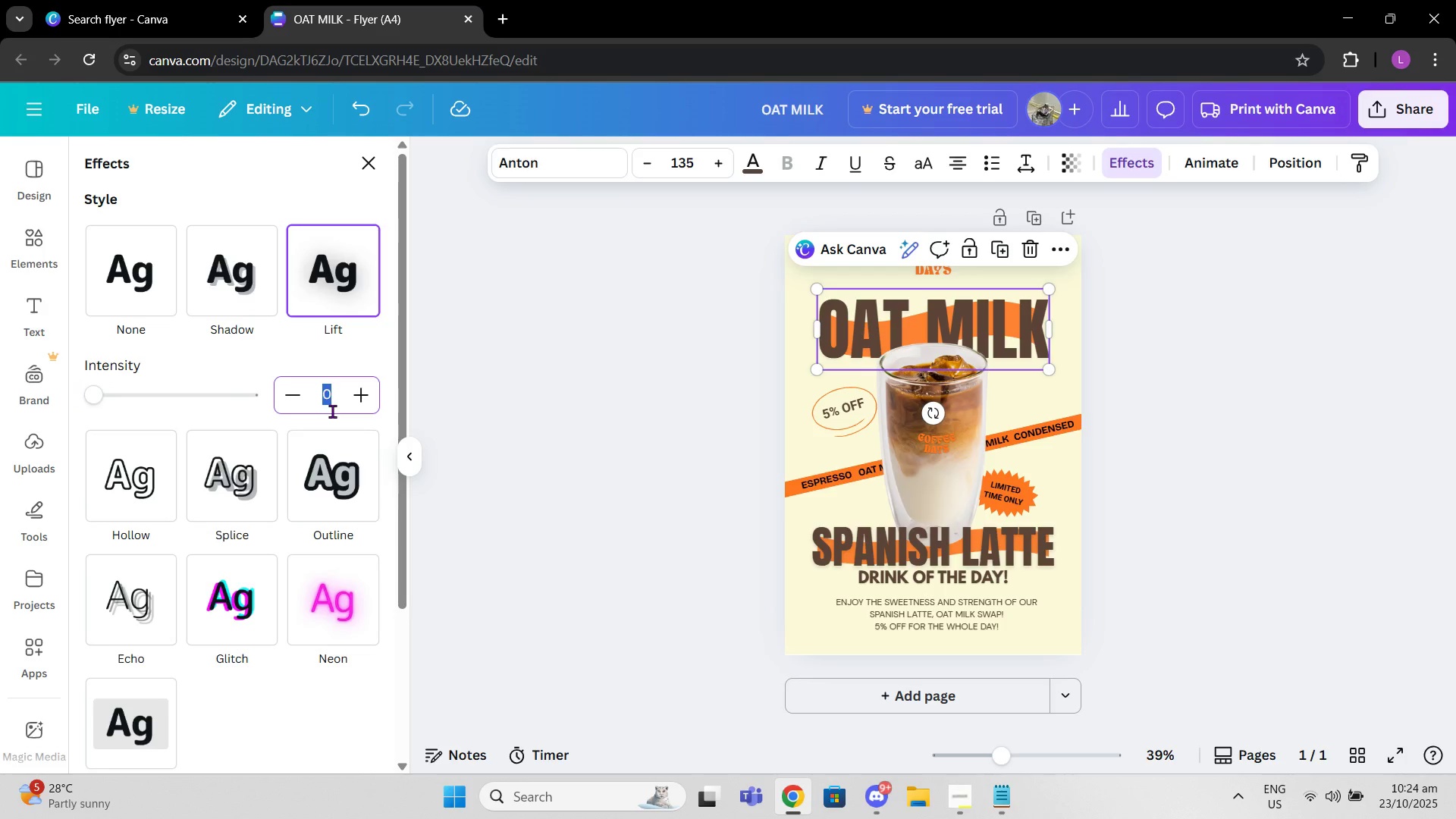 
type(20)
 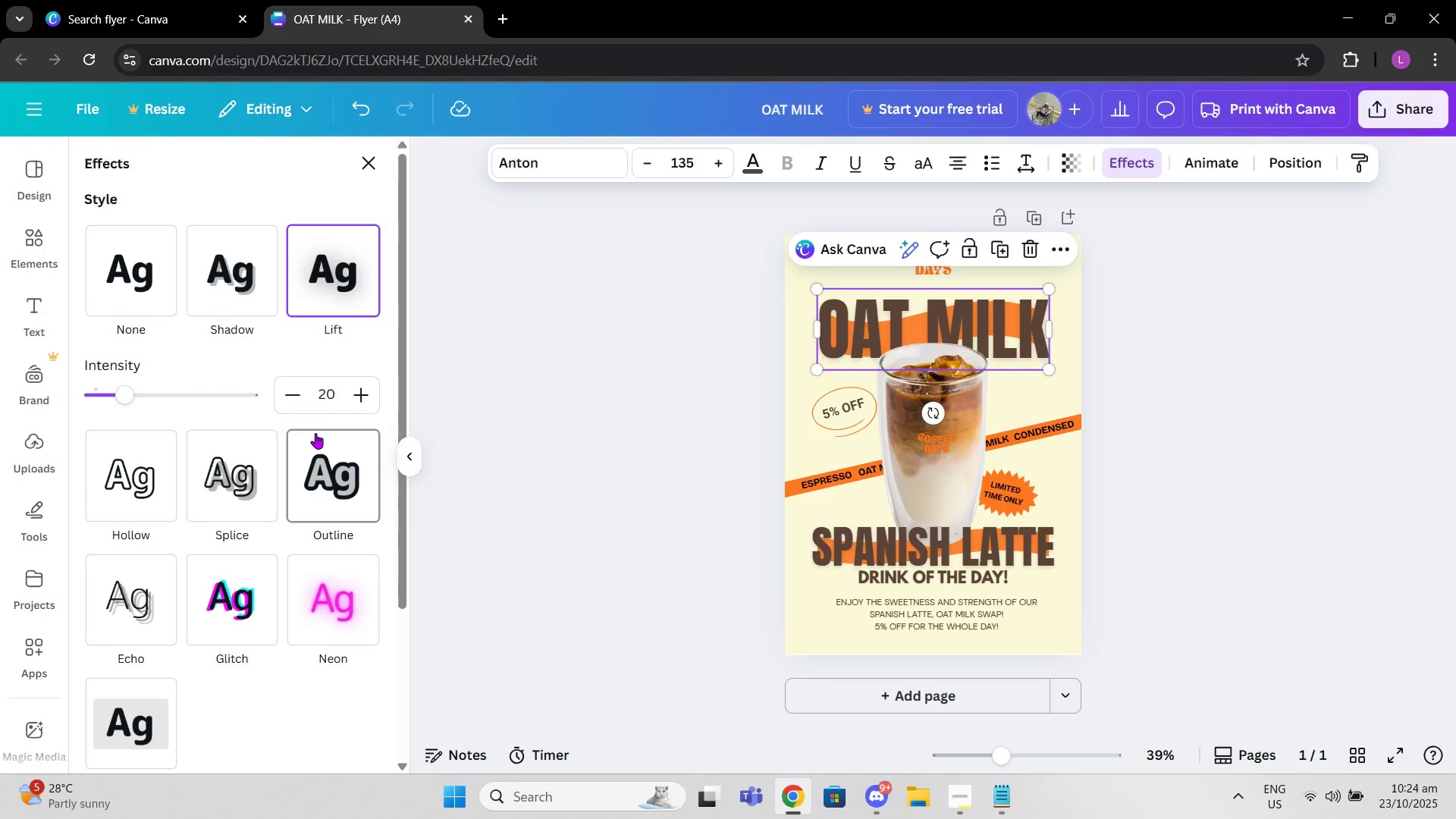 
key(Enter)
 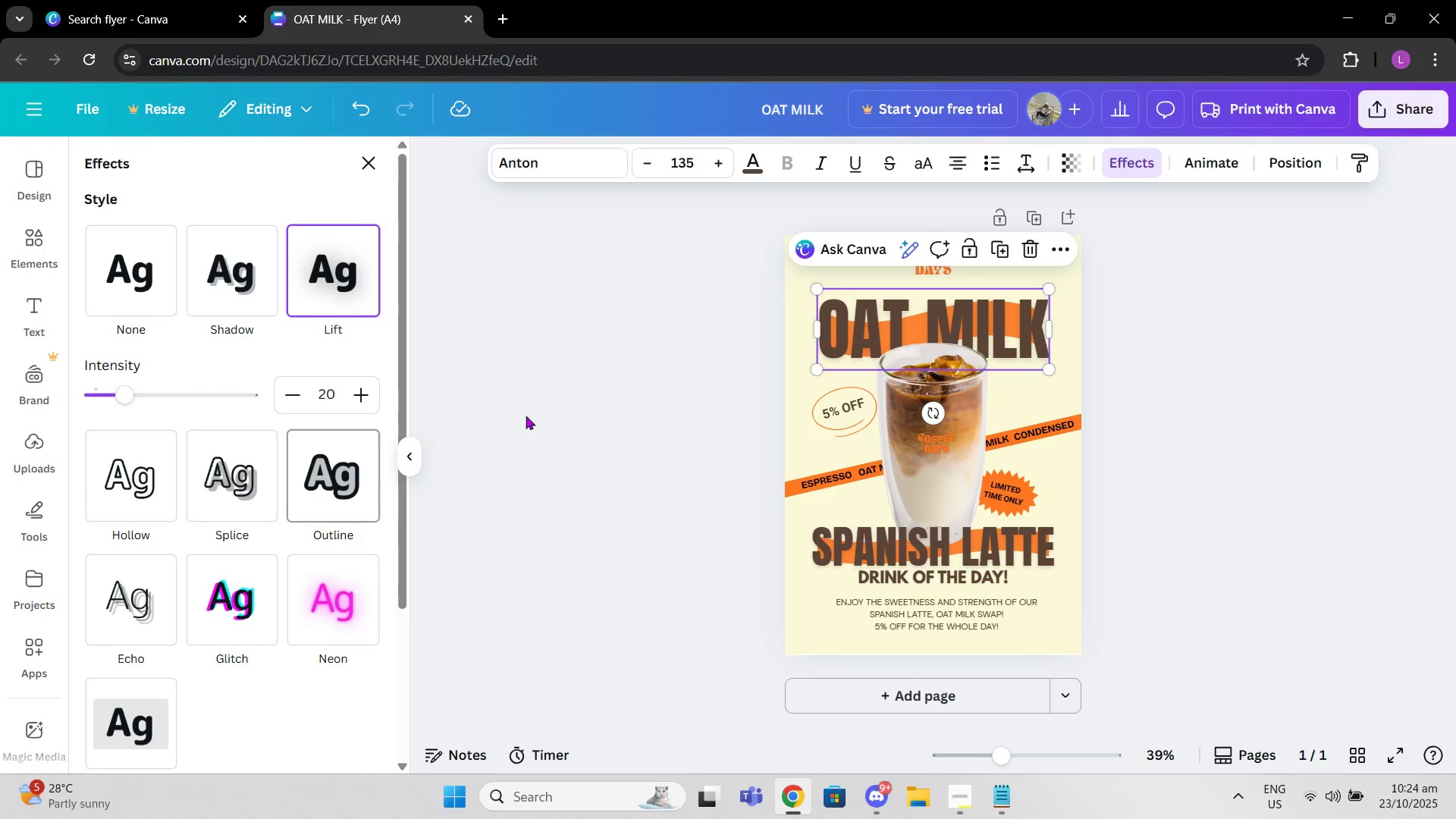 
left_click([541, 411])
 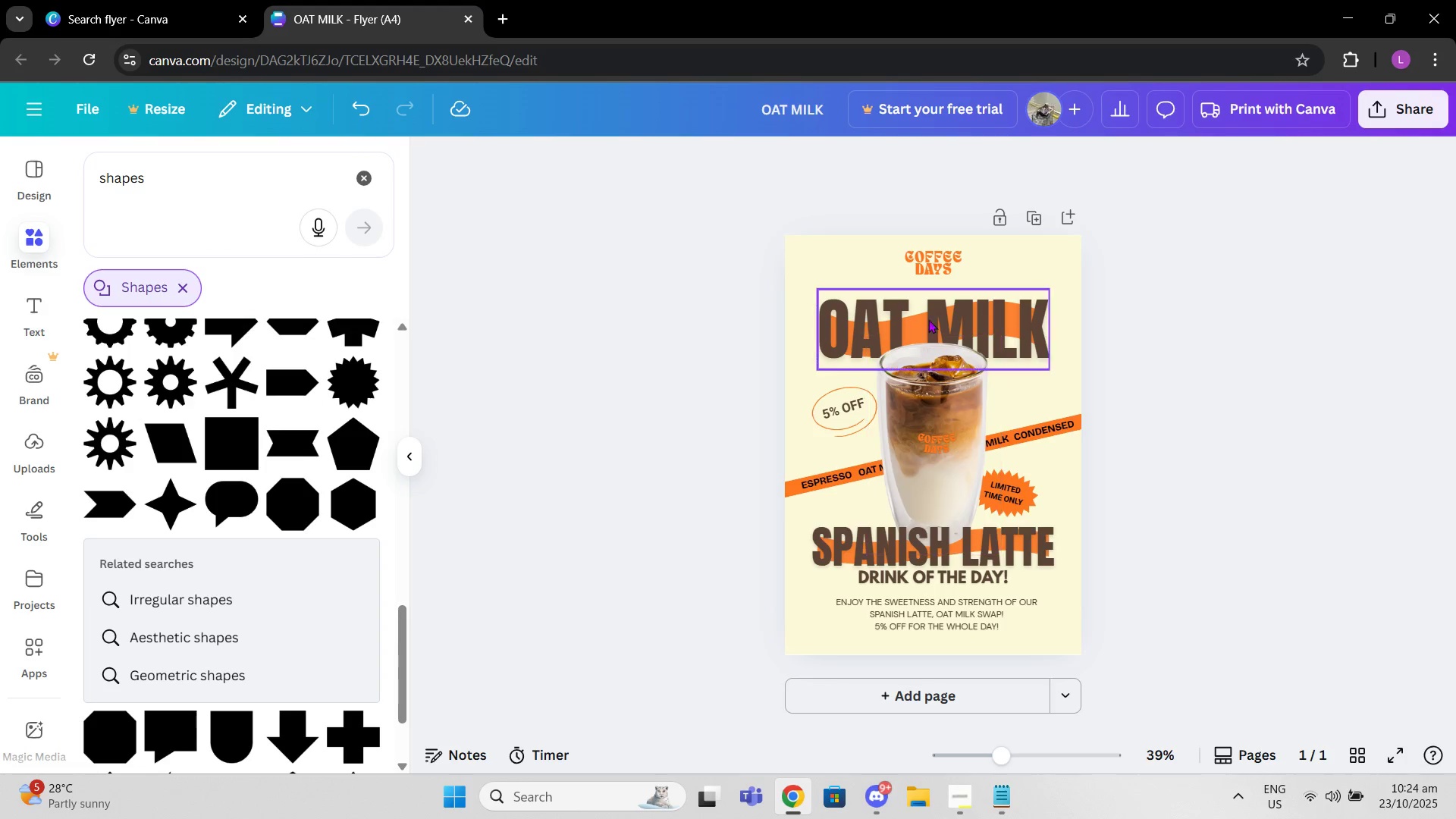 
left_click([922, 308])
 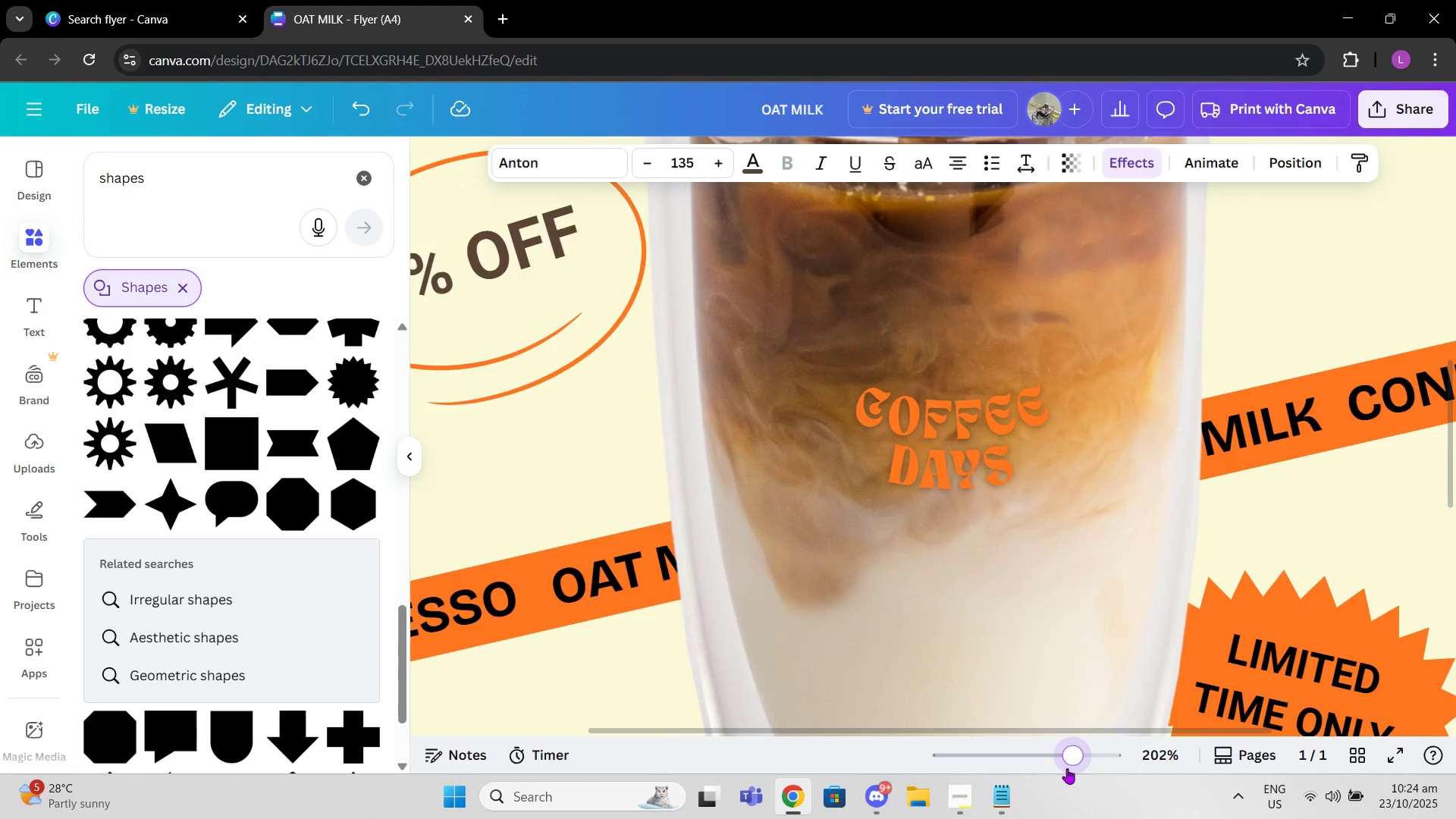 
scroll: coordinate [974, 640], scroll_direction: up, amount: 3.0
 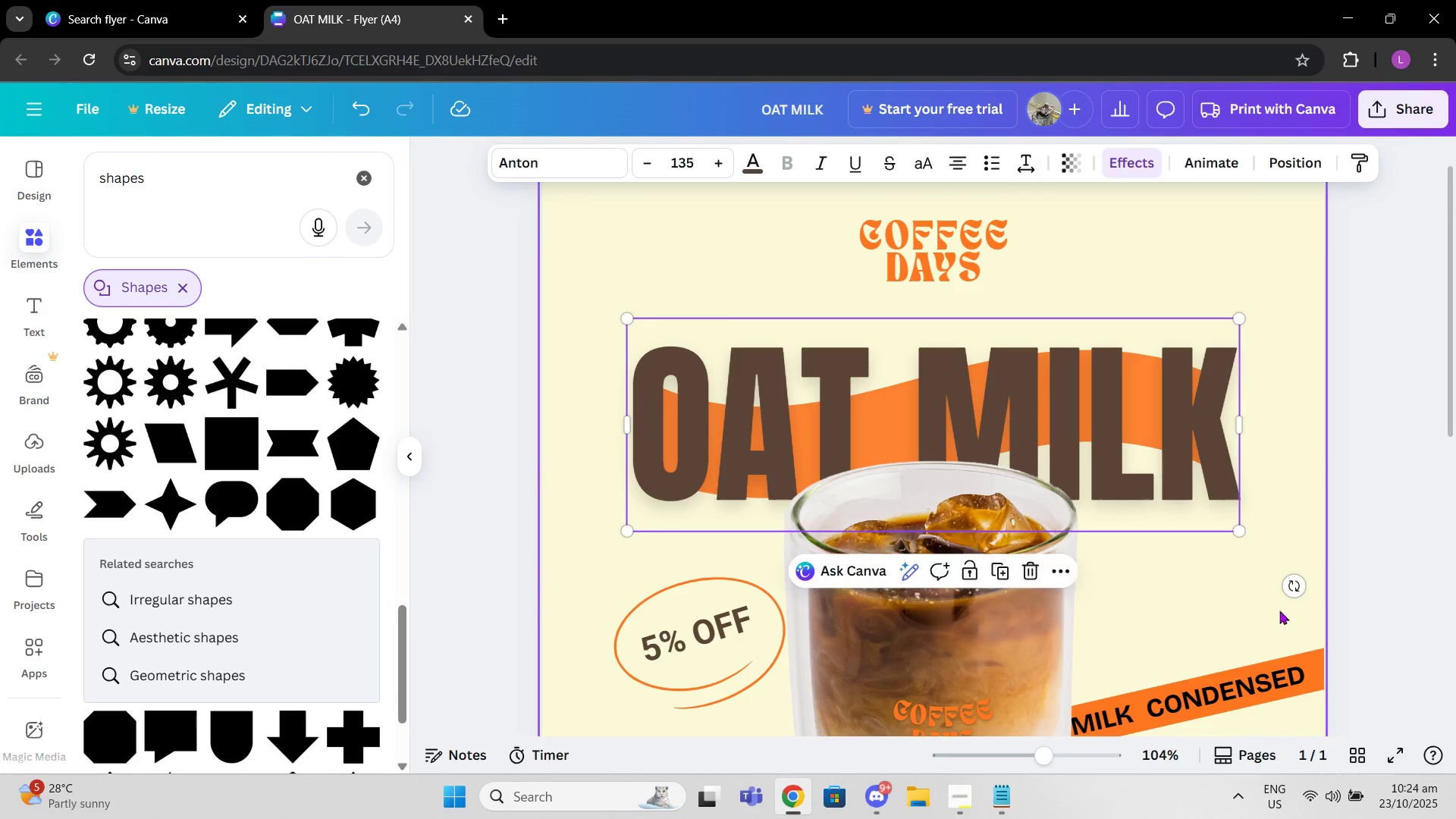 
left_click([1279, 610])
 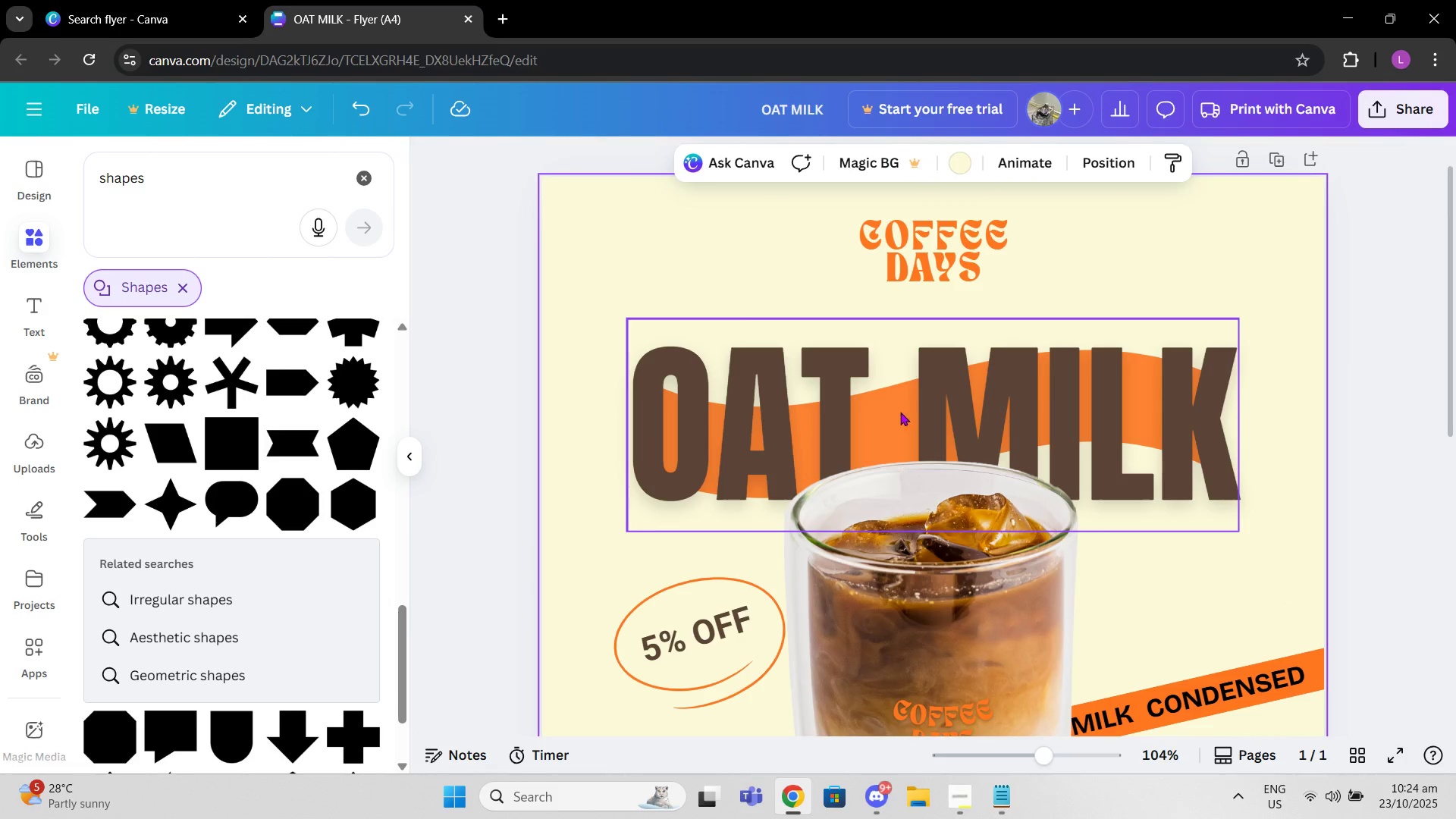 
left_click([900, 412])
 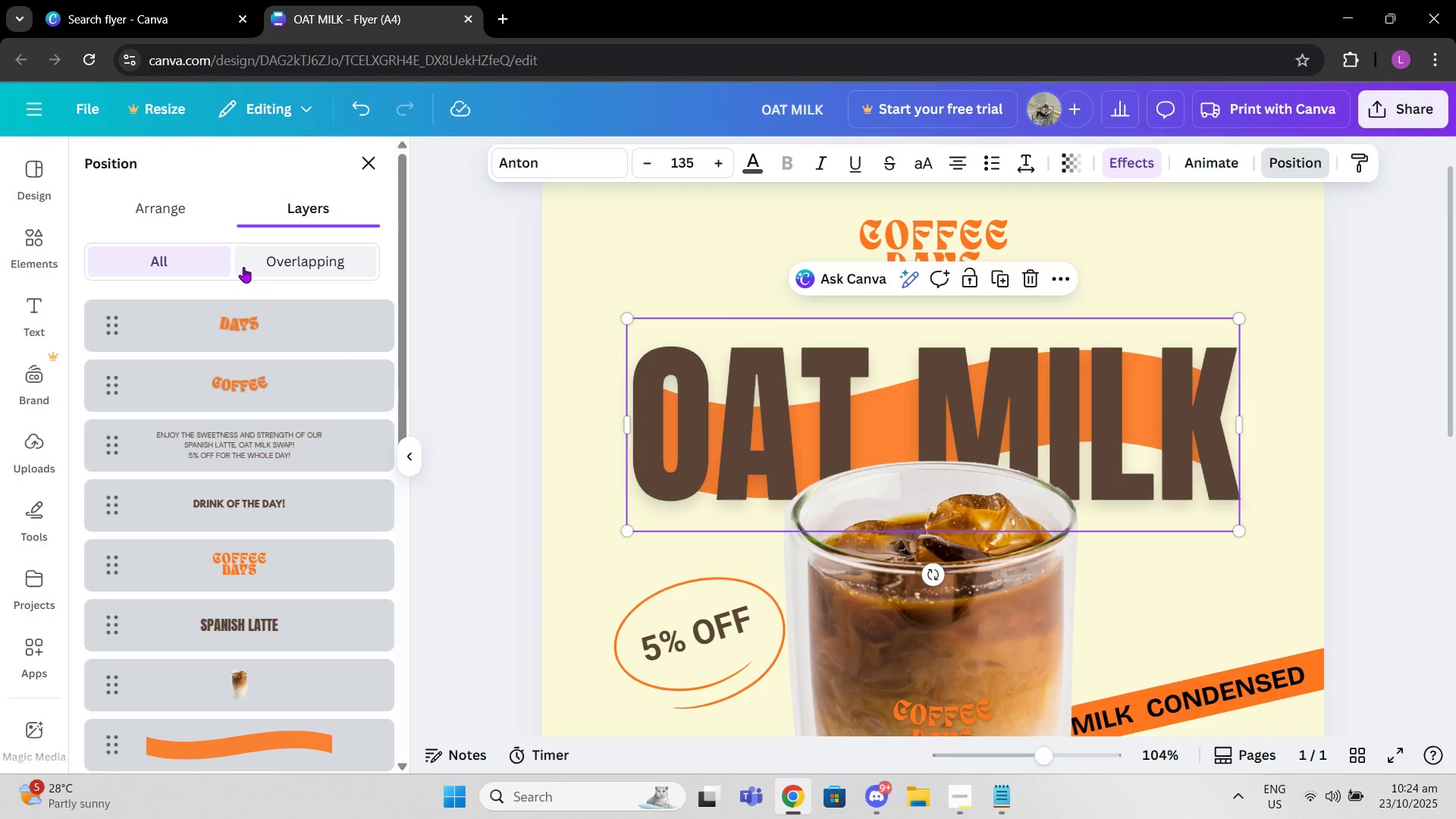 
scroll: coordinate [240, 720], scroll_direction: down, amount: 2.0
 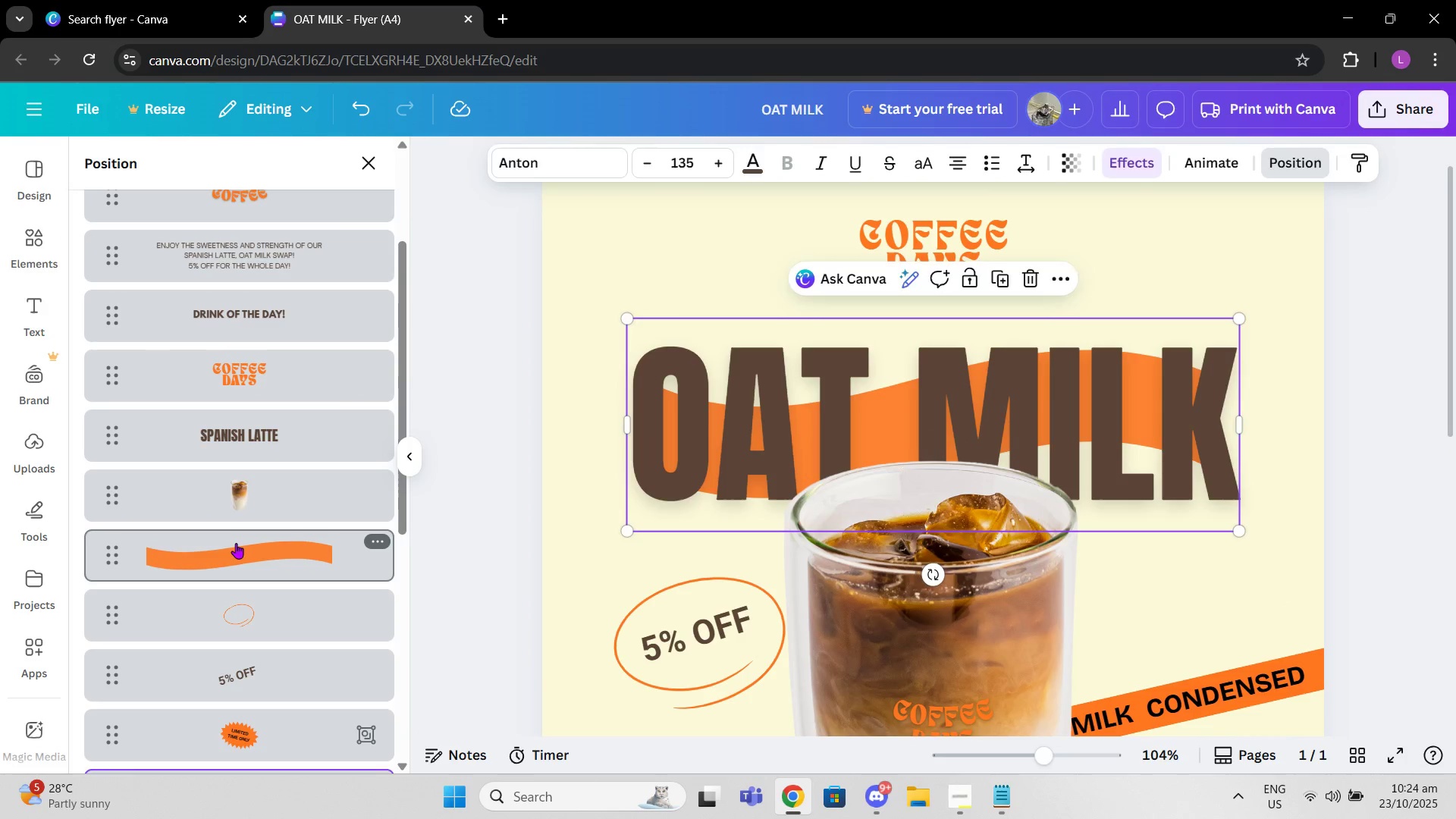 
left_click([236, 543])
 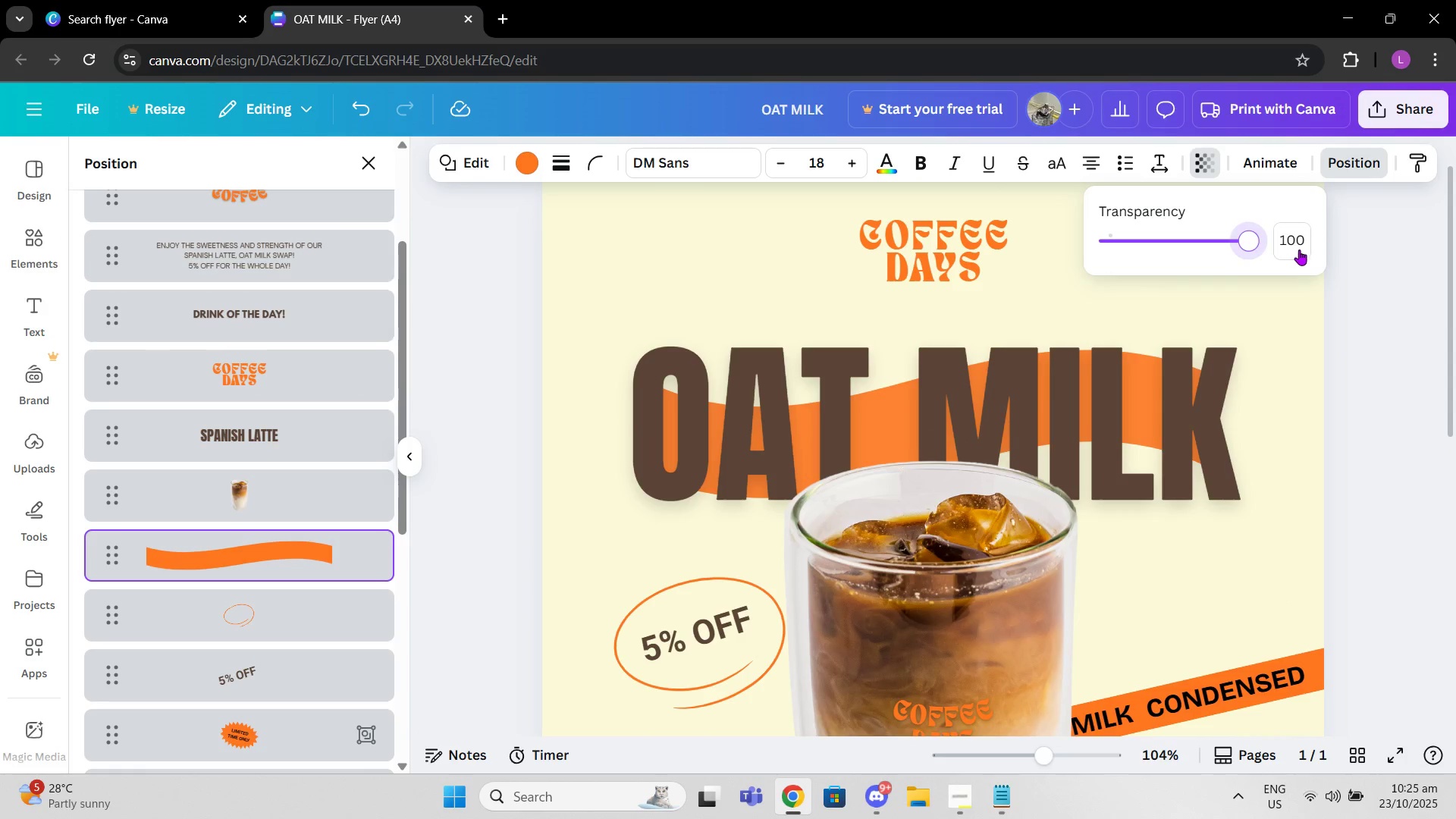 
scroll: coordinate [197, 586], scroll_direction: down, amount: 4.0
 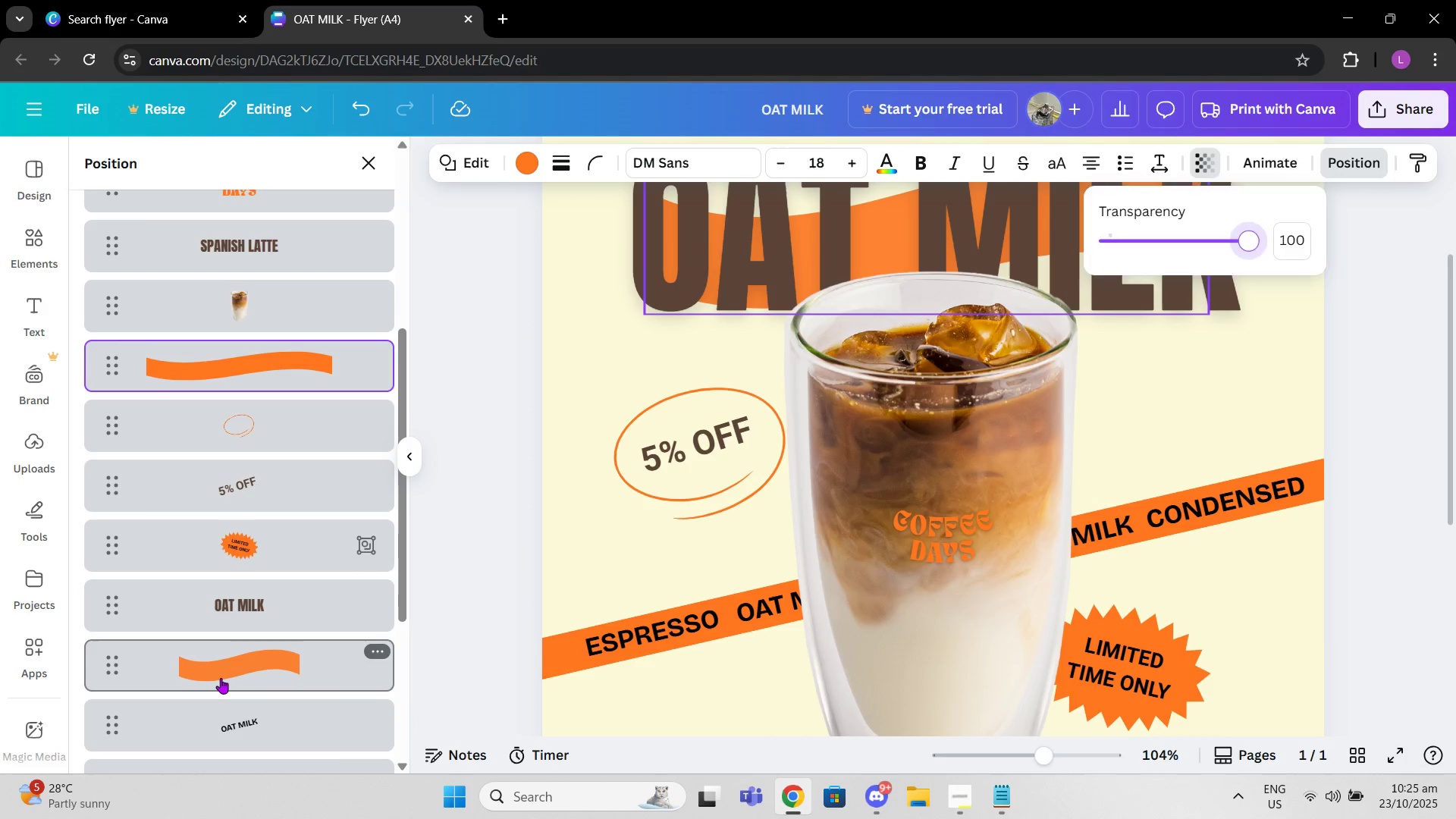 
left_click([221, 678])
 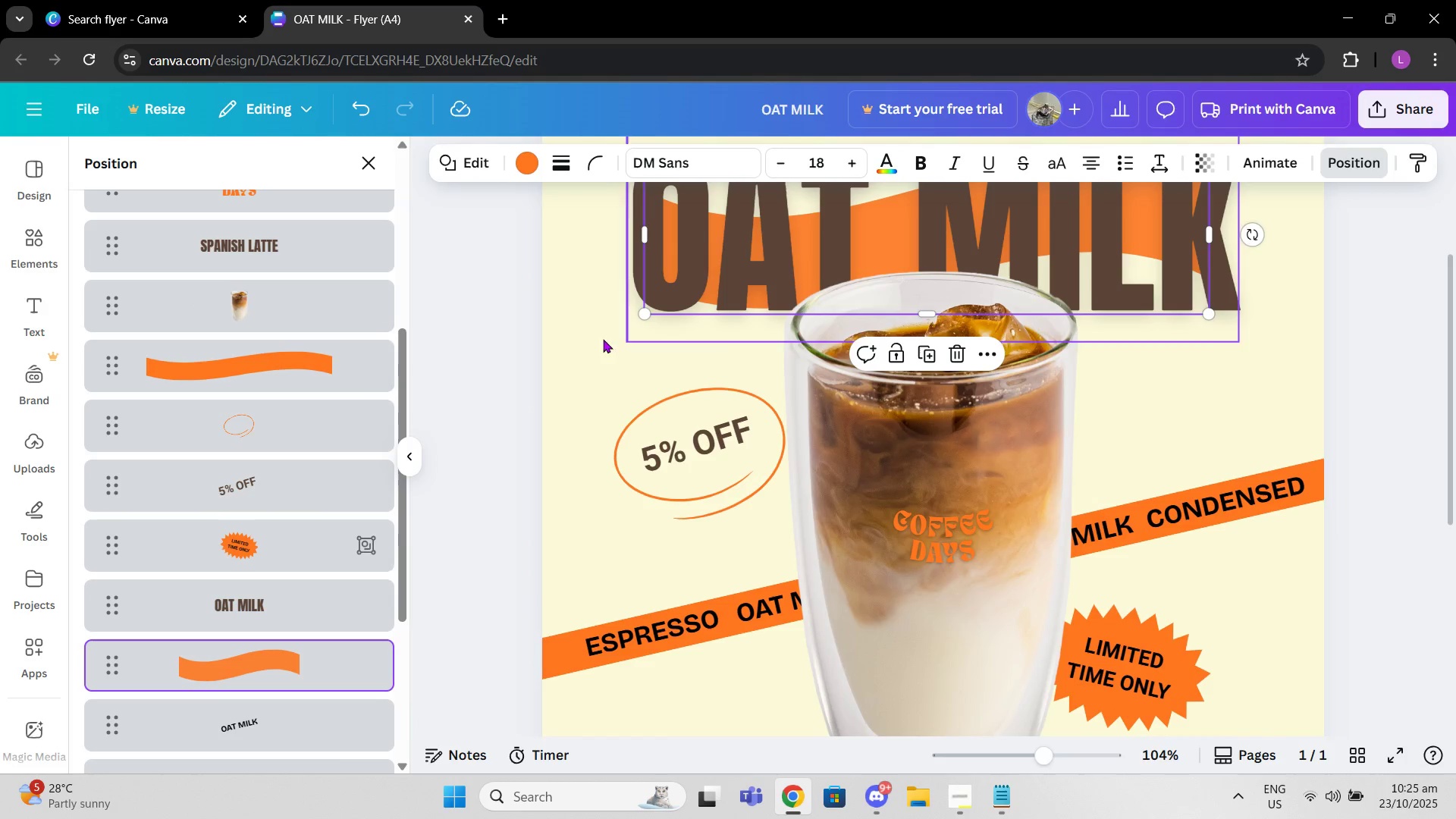 
scroll: coordinate [502, 399], scroll_direction: up, amount: 2.0
 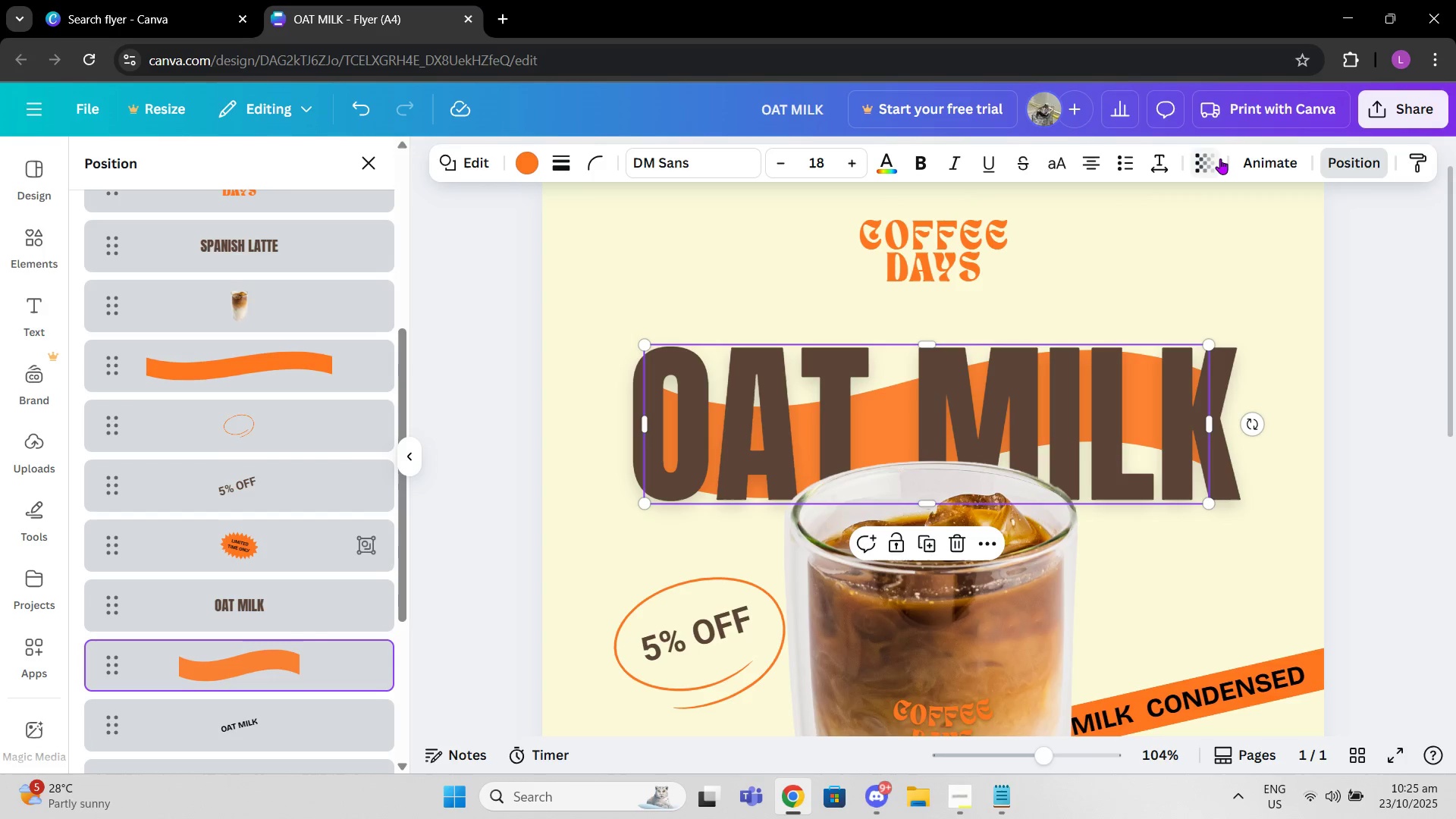 
left_click([1220, 158])
 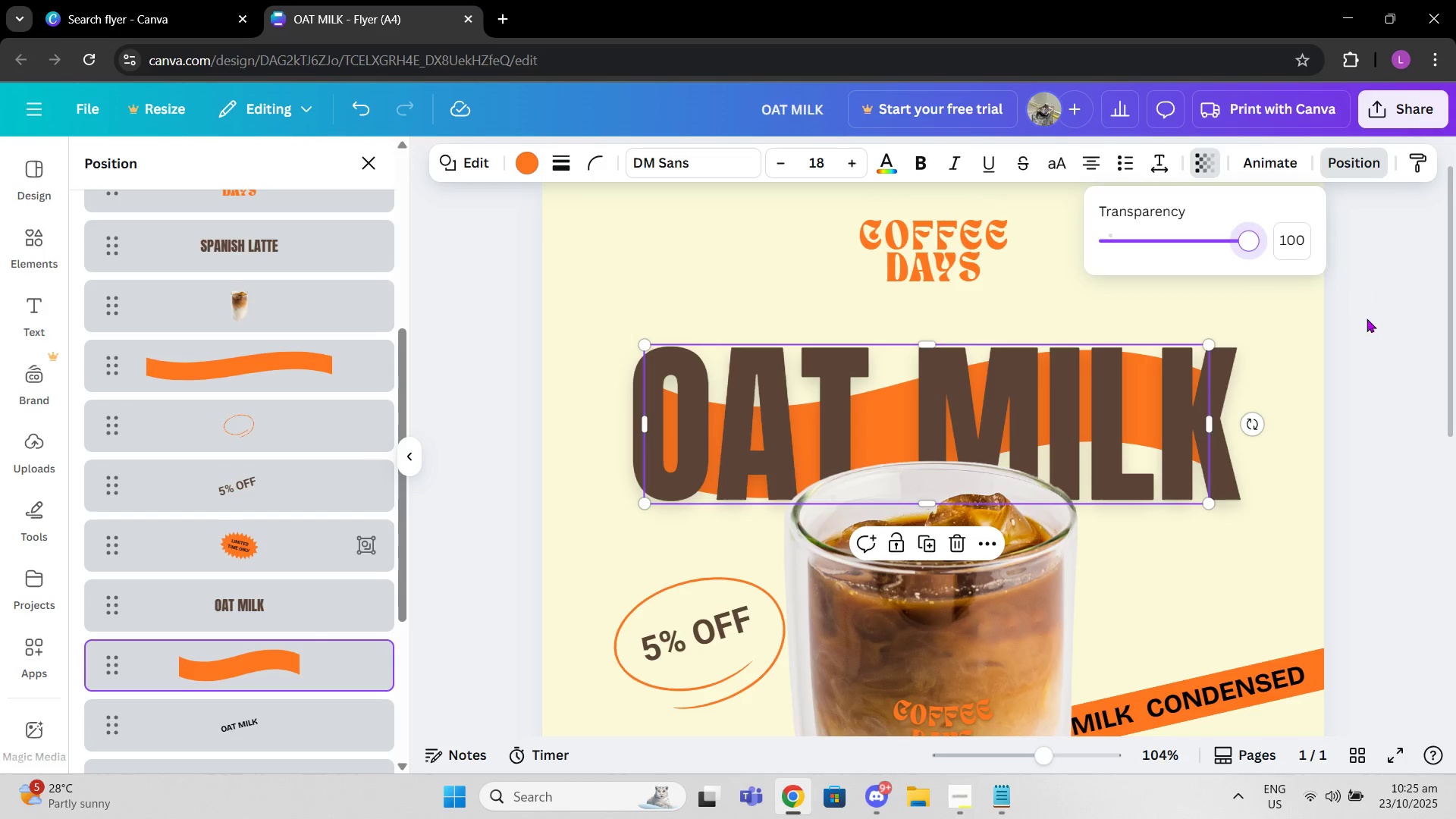 
double_click([1371, 324])
 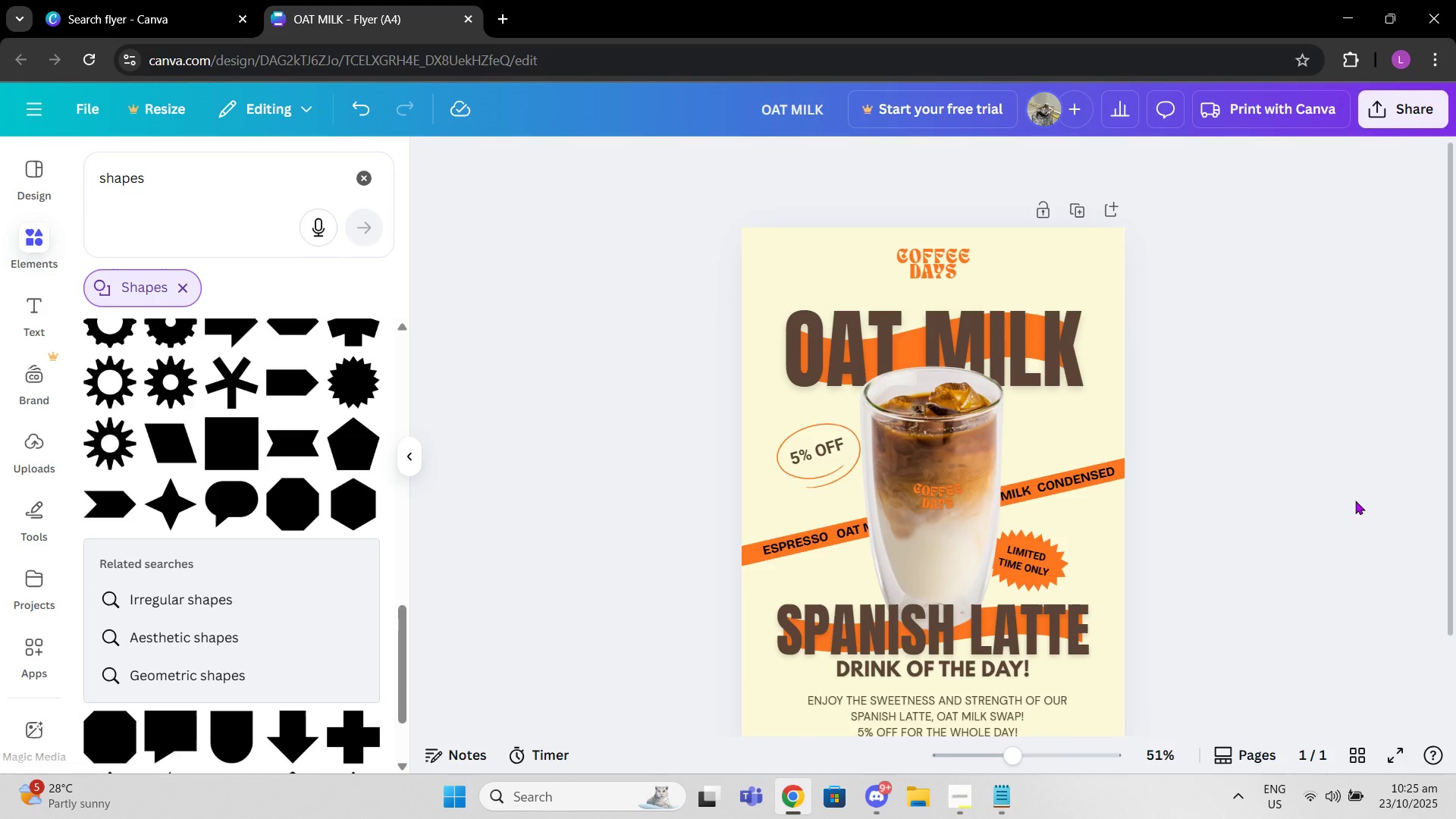 
scroll: coordinate [1373, 488], scroll_direction: down, amount: 2.0
 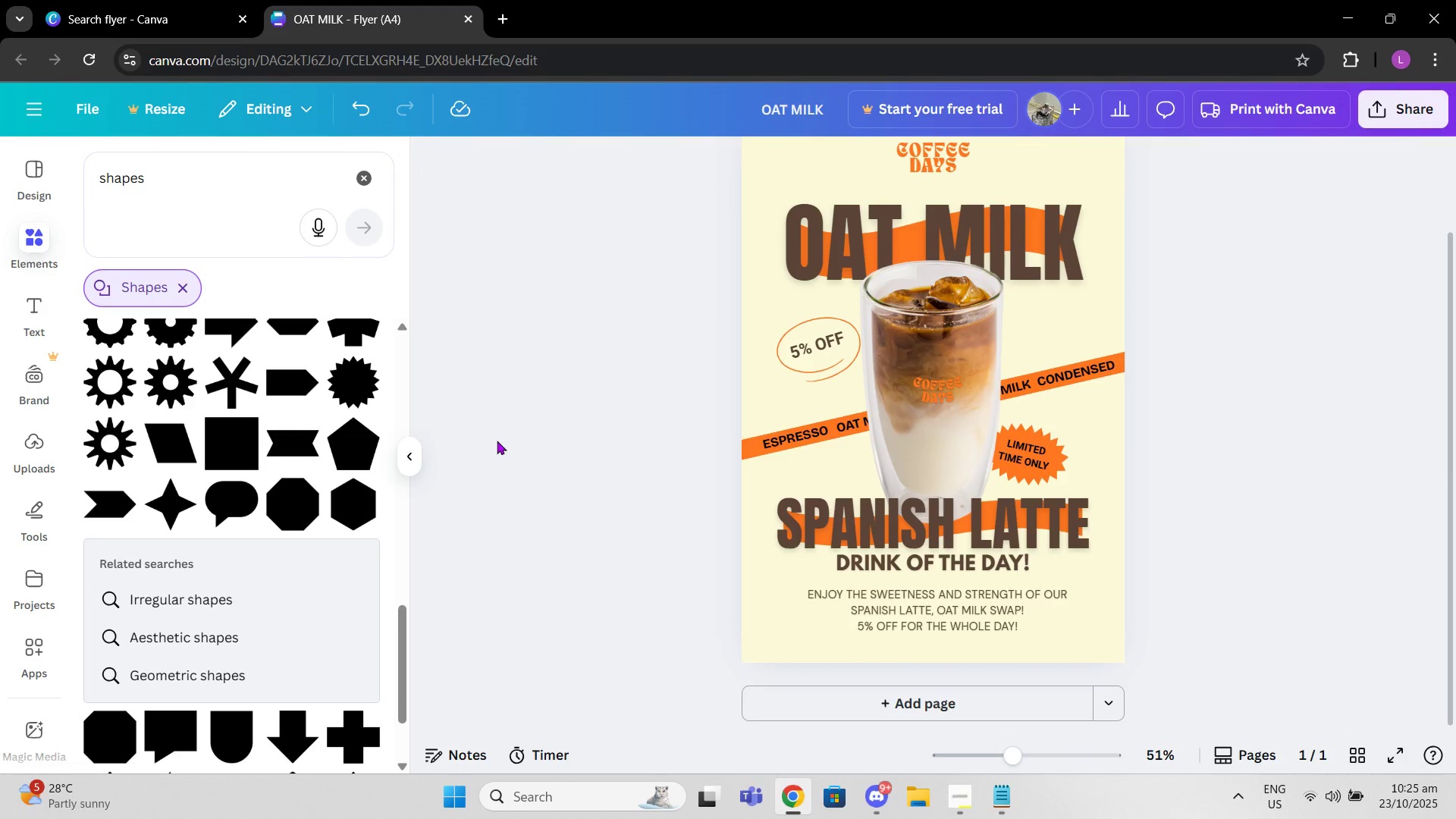 
scroll: coordinate [275, 469], scroll_direction: up, amount: 8.0
 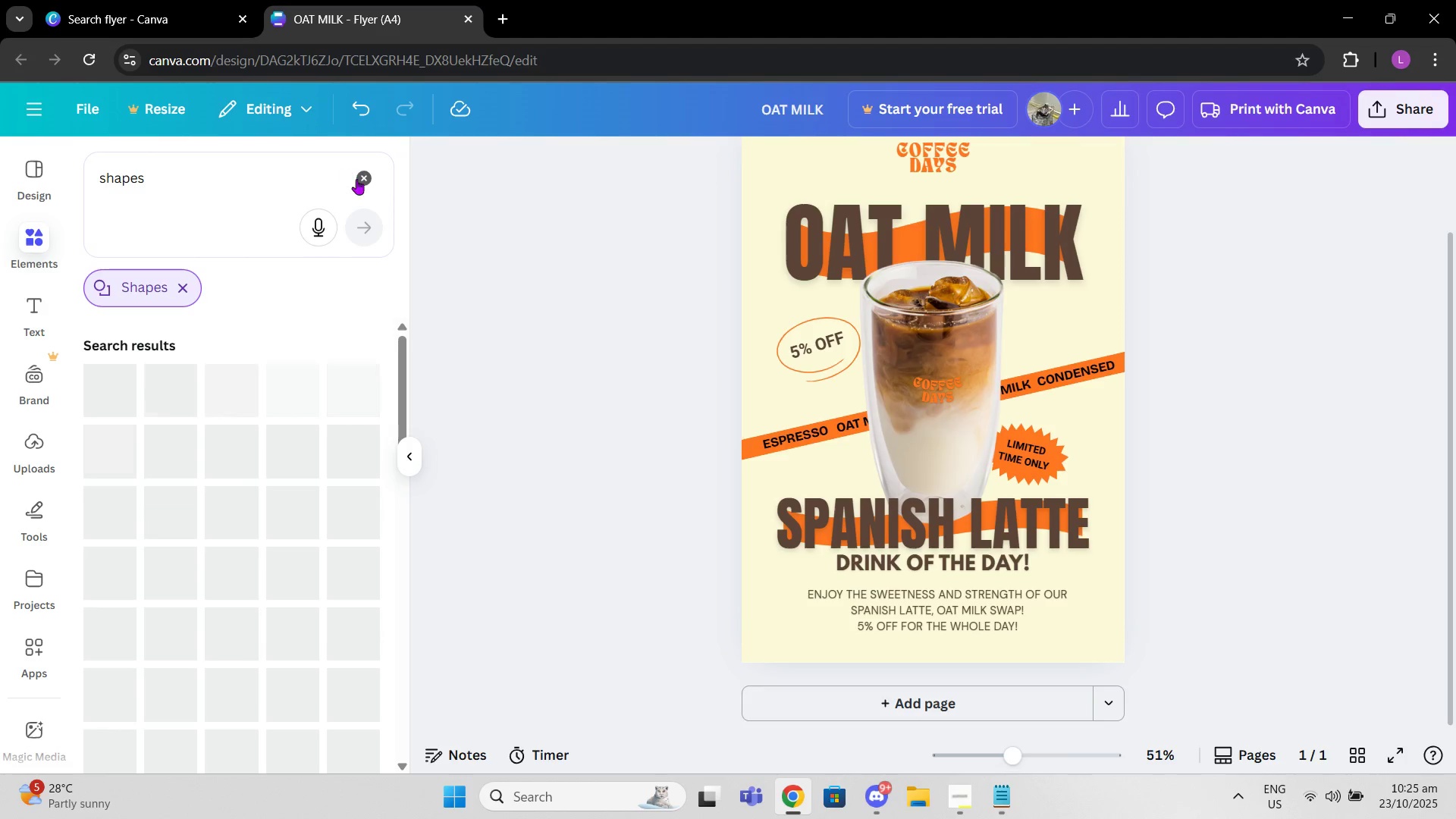 
left_click([371, 186])
 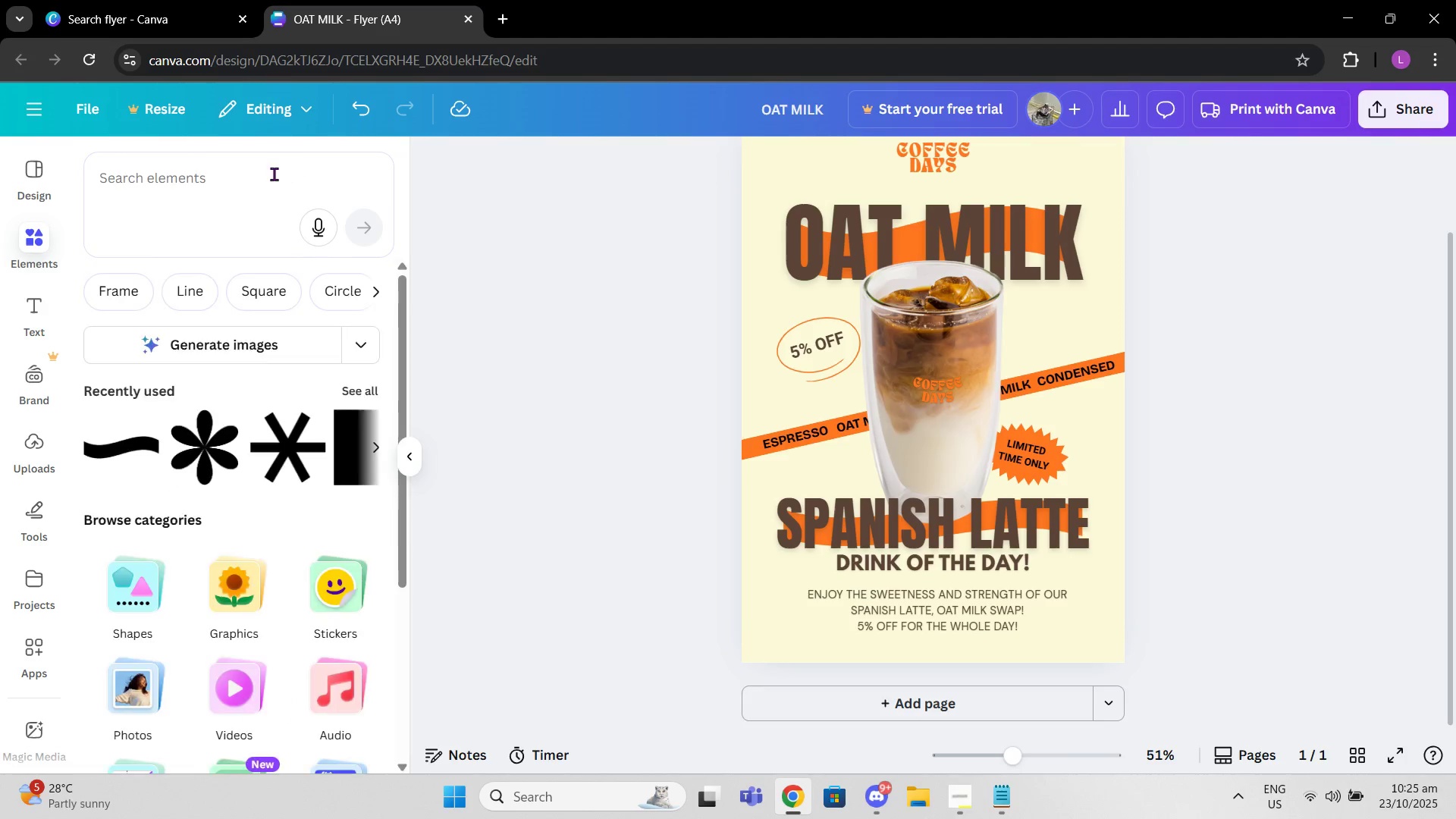 
left_click([262, 175])
 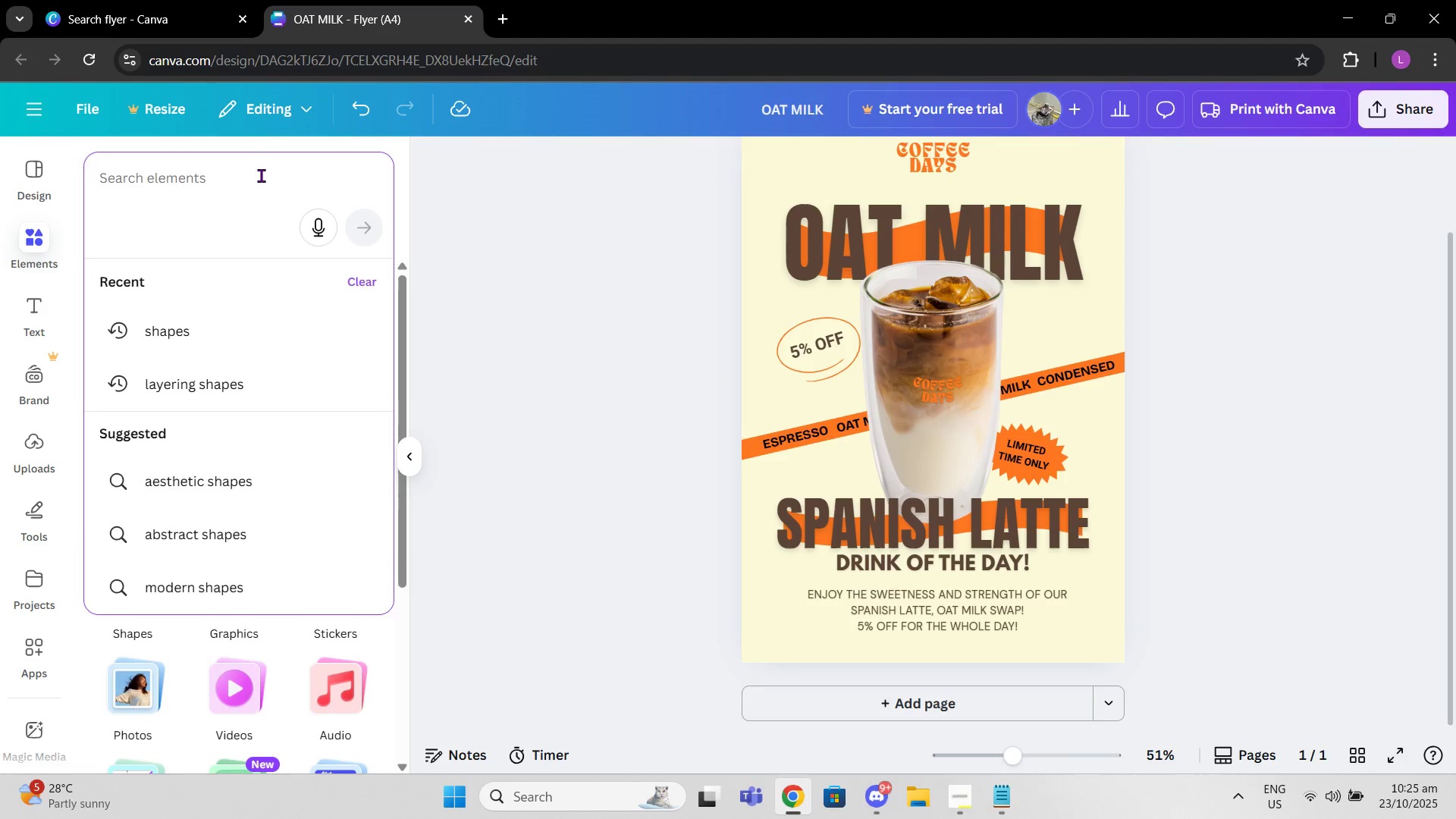 
type(coffee)
 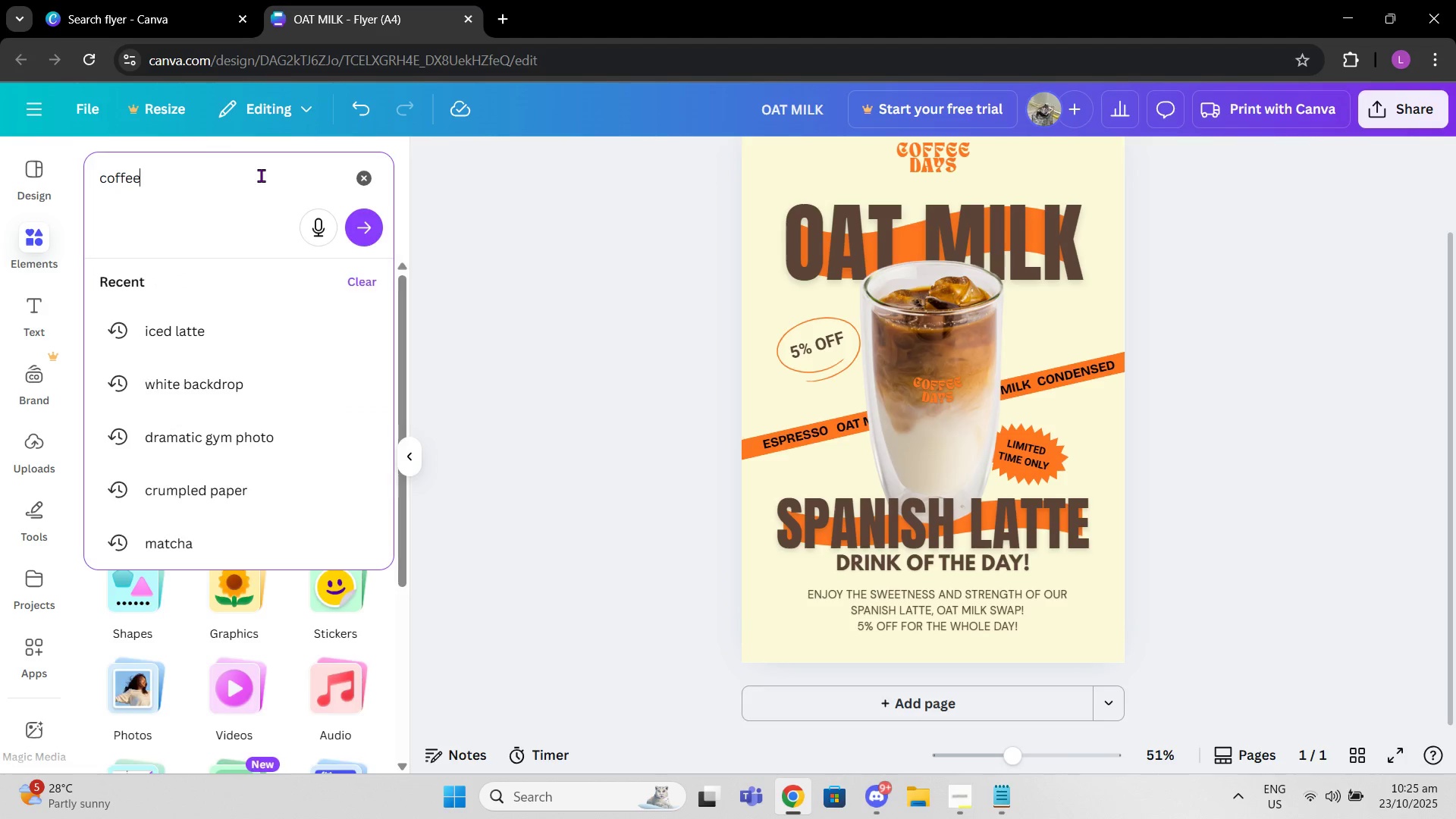 
key(Enter)
 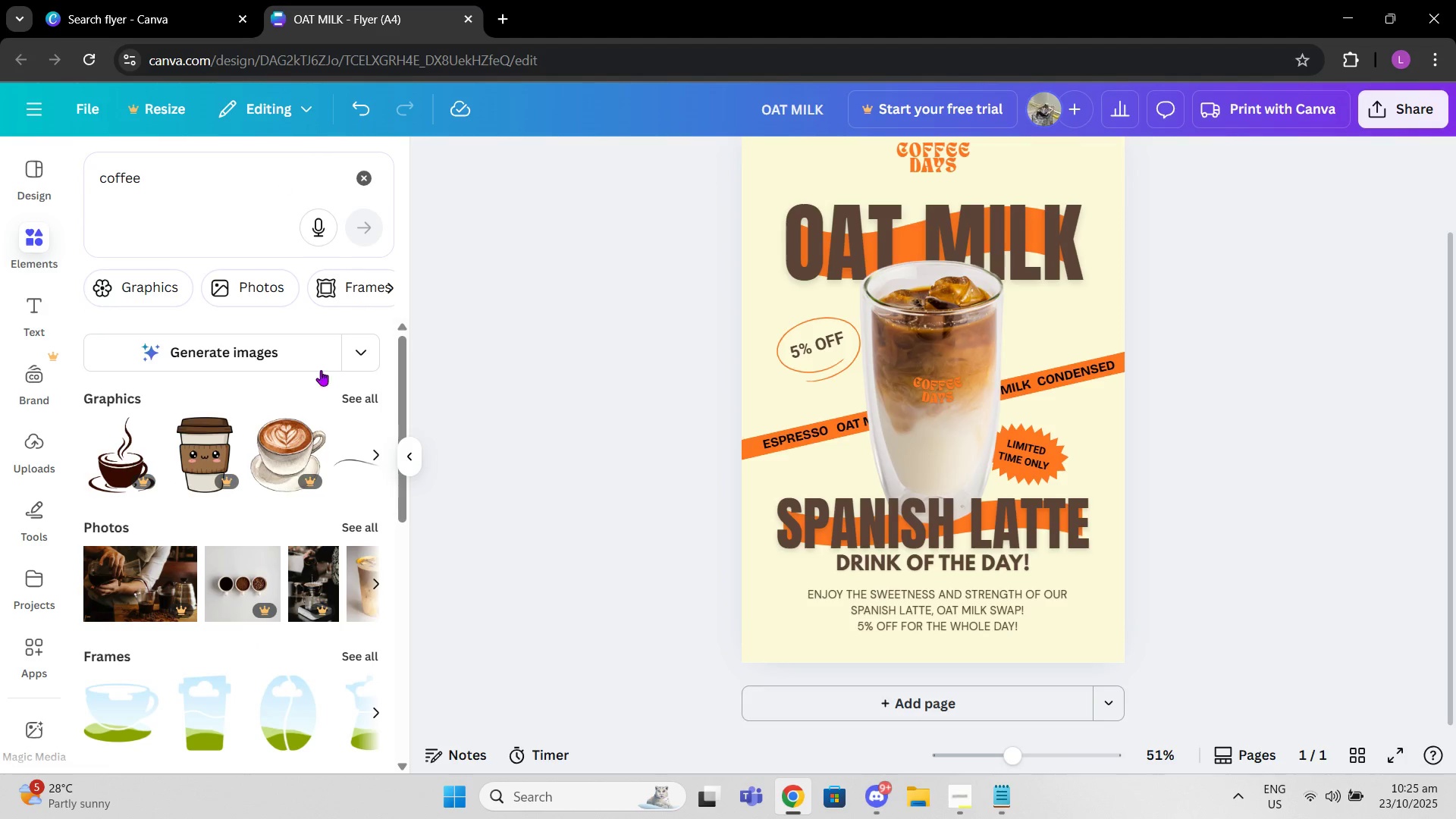 
left_click([359, 399])
 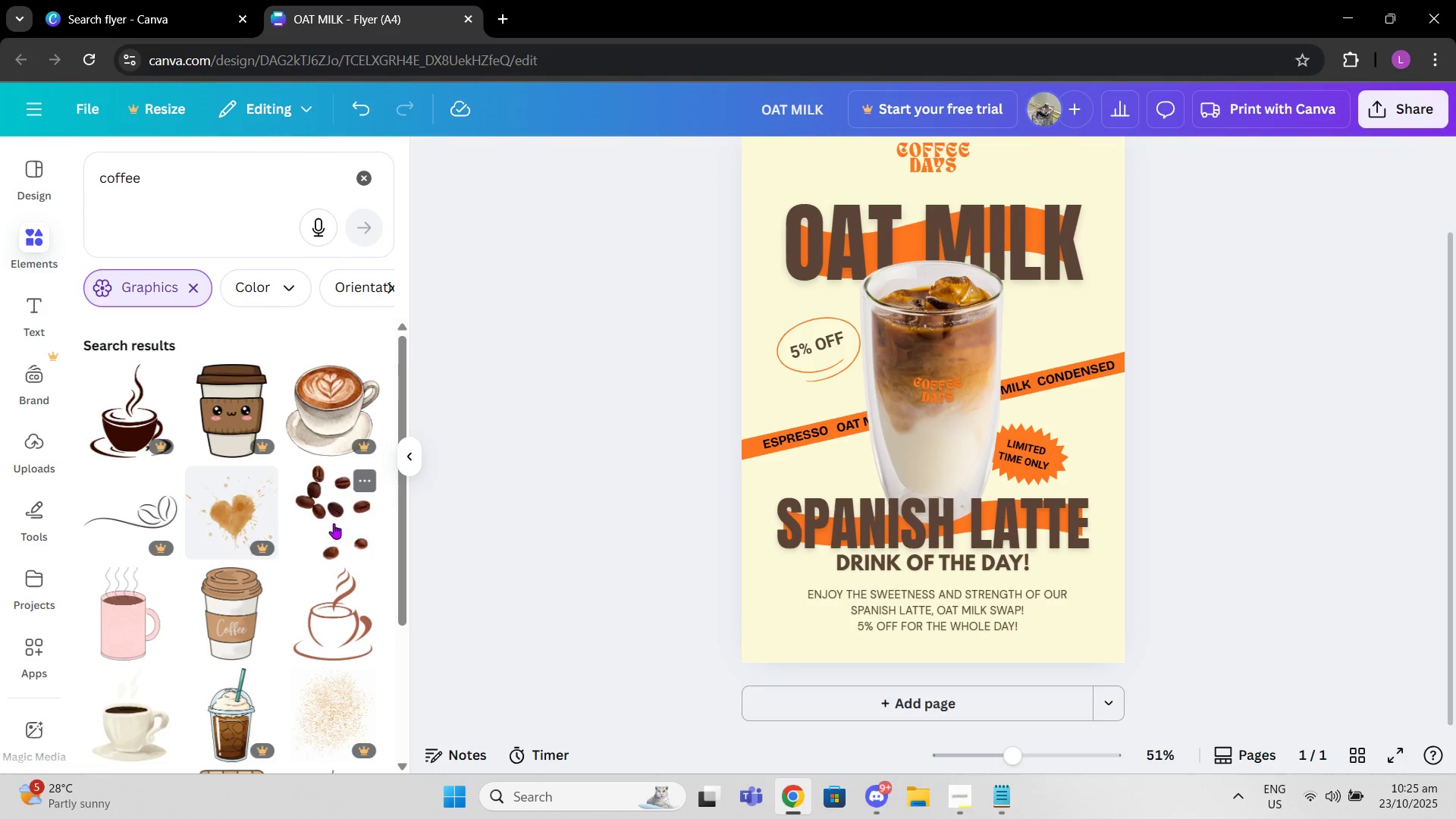 
scroll: coordinate [210, 591], scroll_direction: down, amount: 11.0
 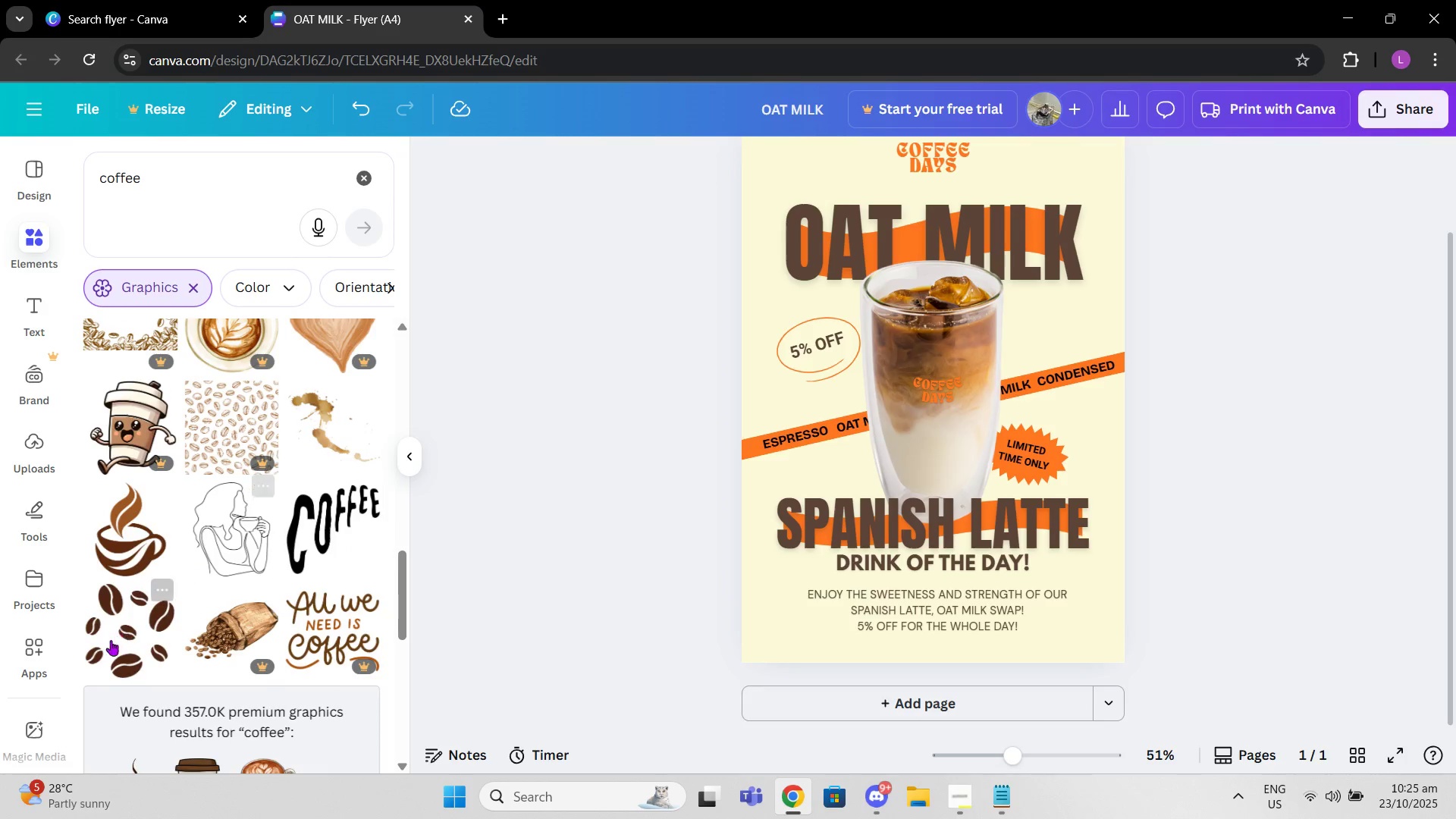 
left_click([110, 645])
 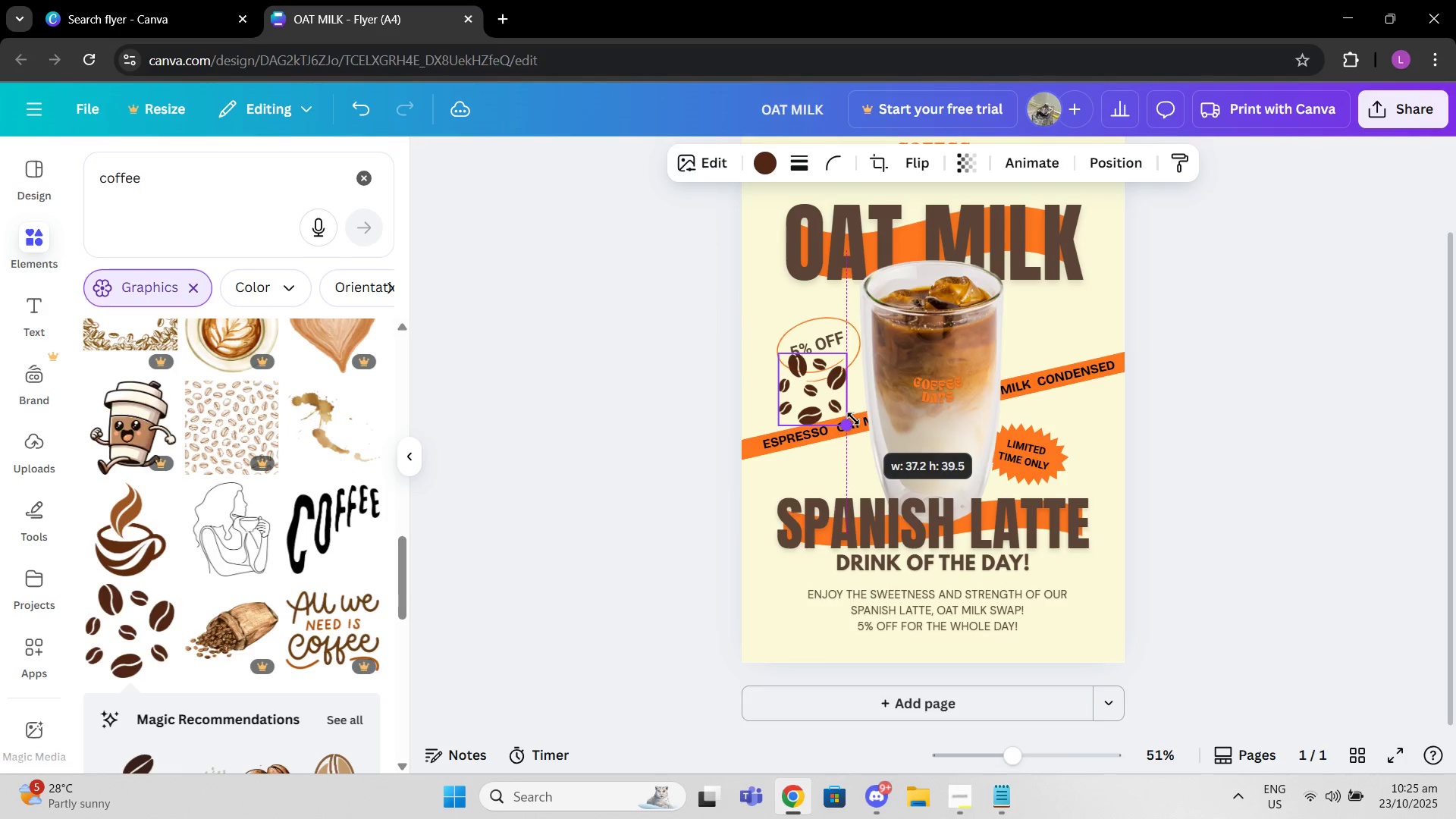 
wait(7.8)
 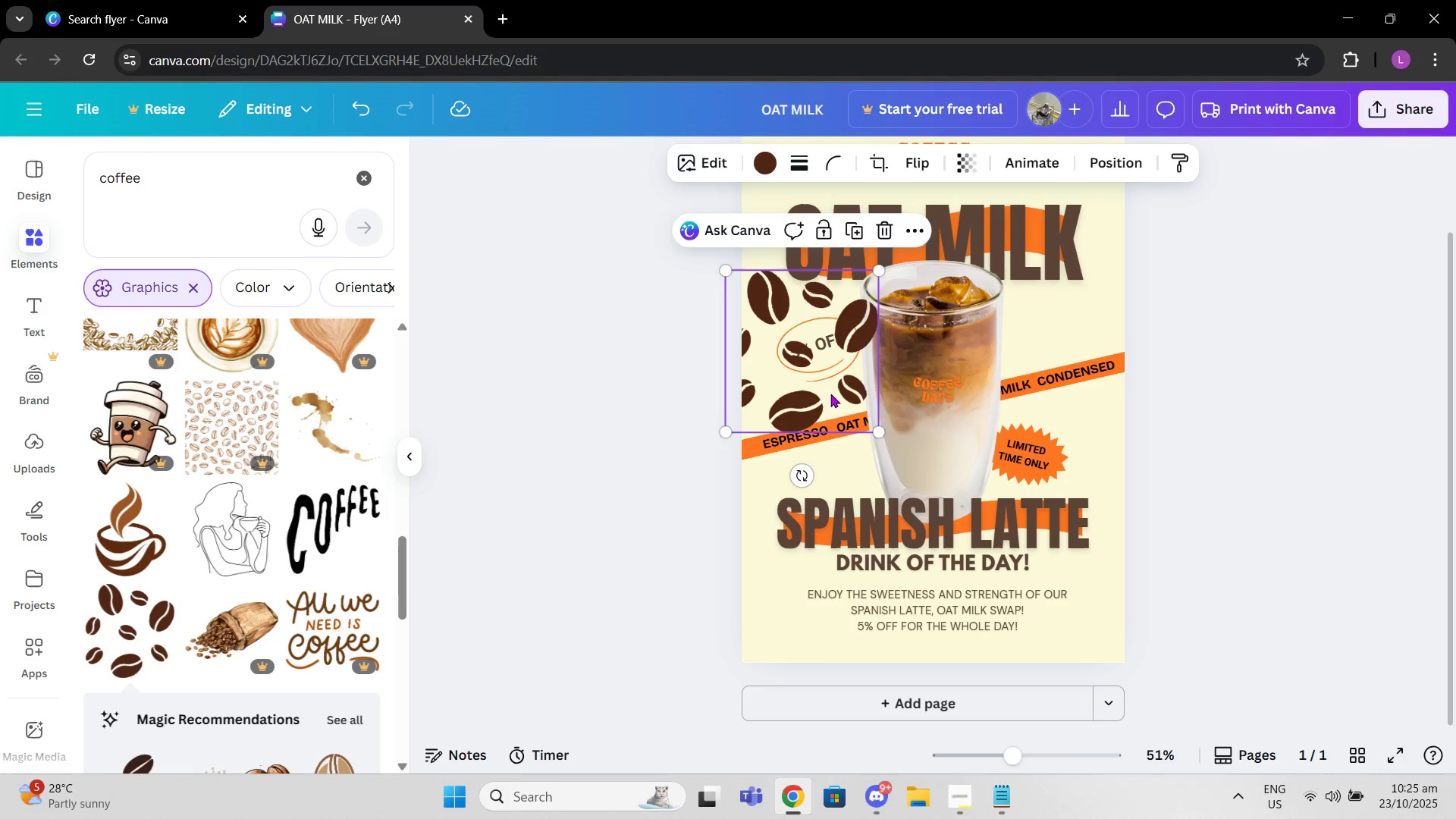 
left_click([881, 177])
 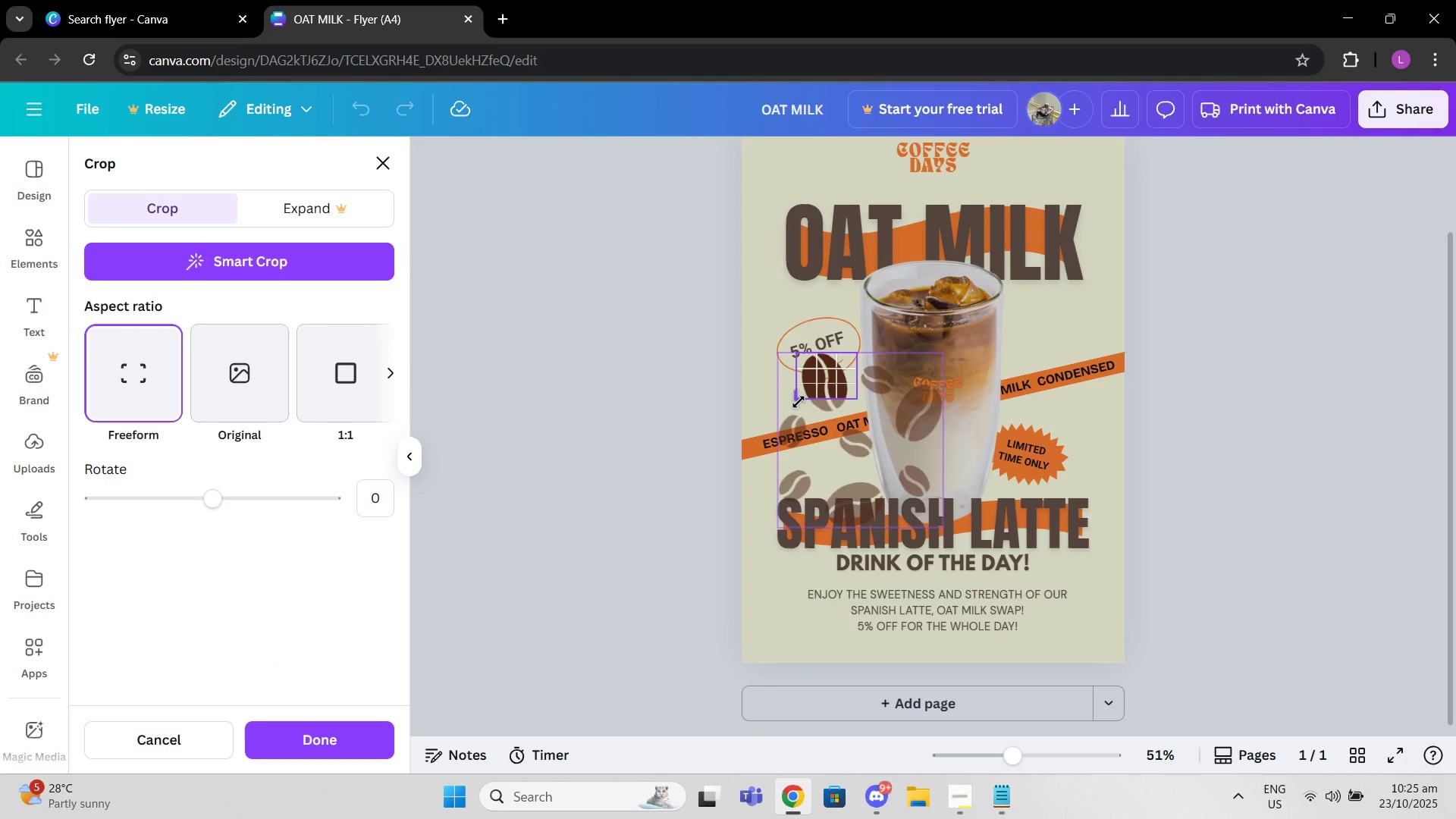 
wait(6.73)
 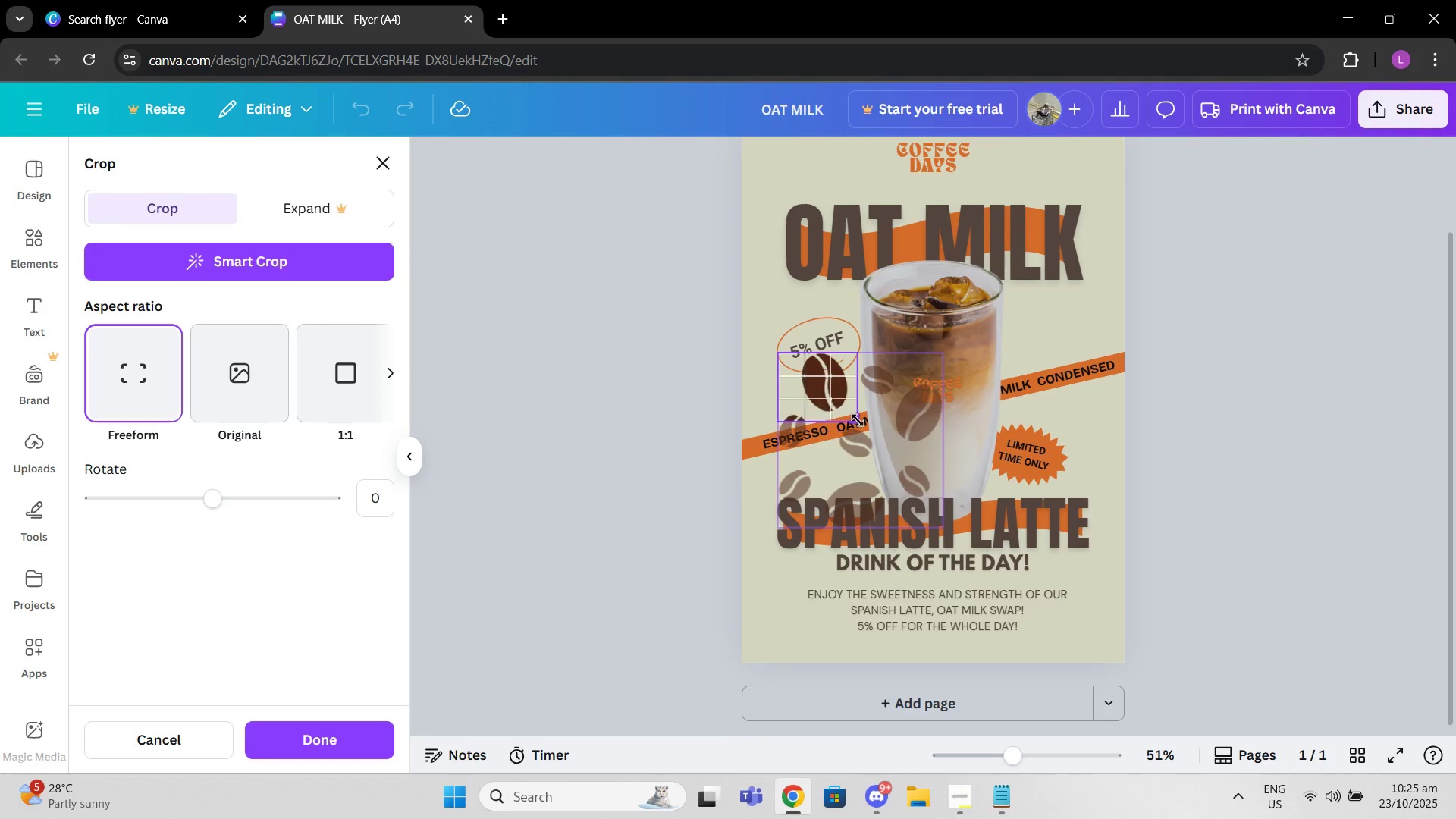 
left_click([1441, 389])
 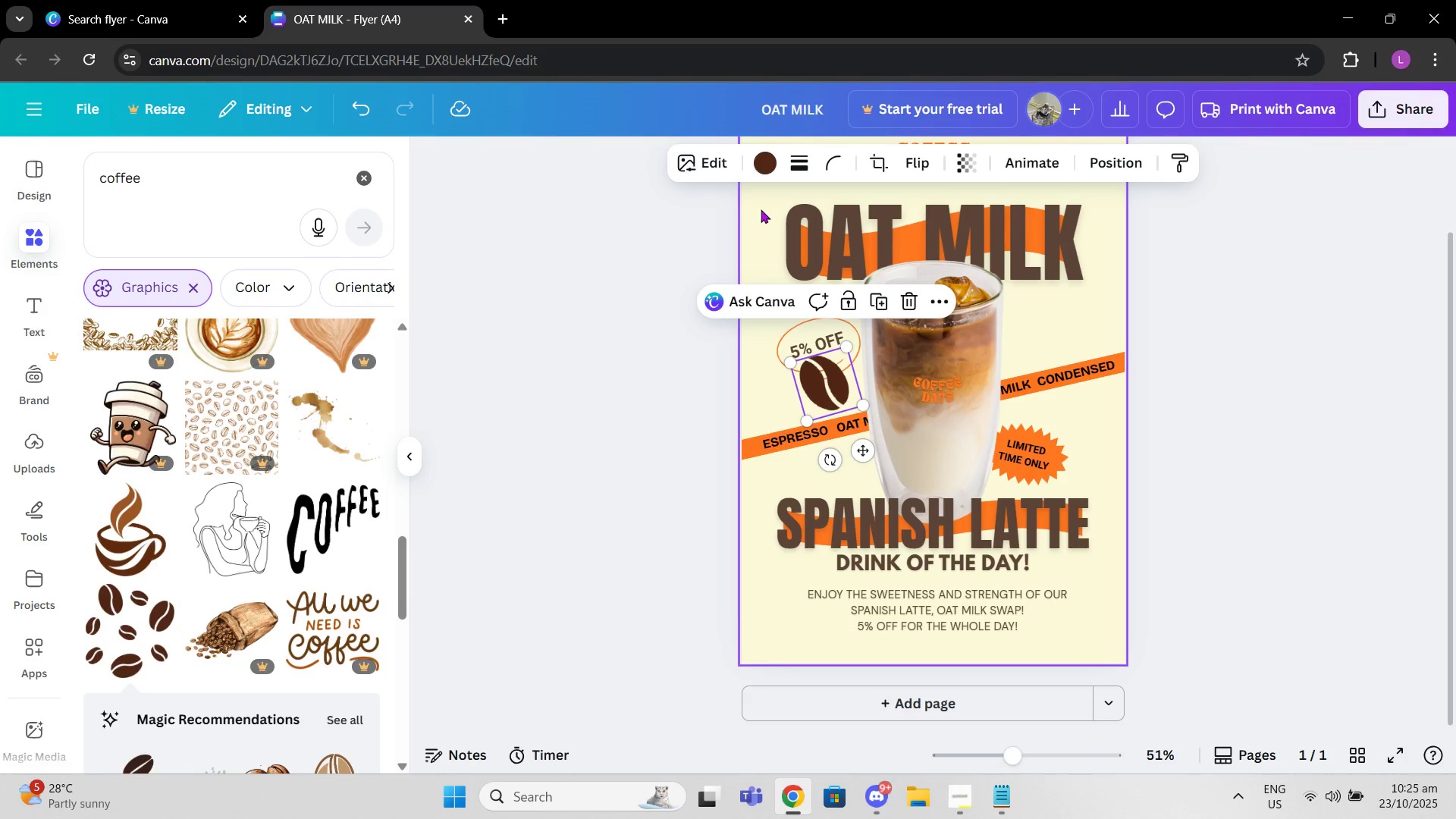 
left_click([763, 174])
 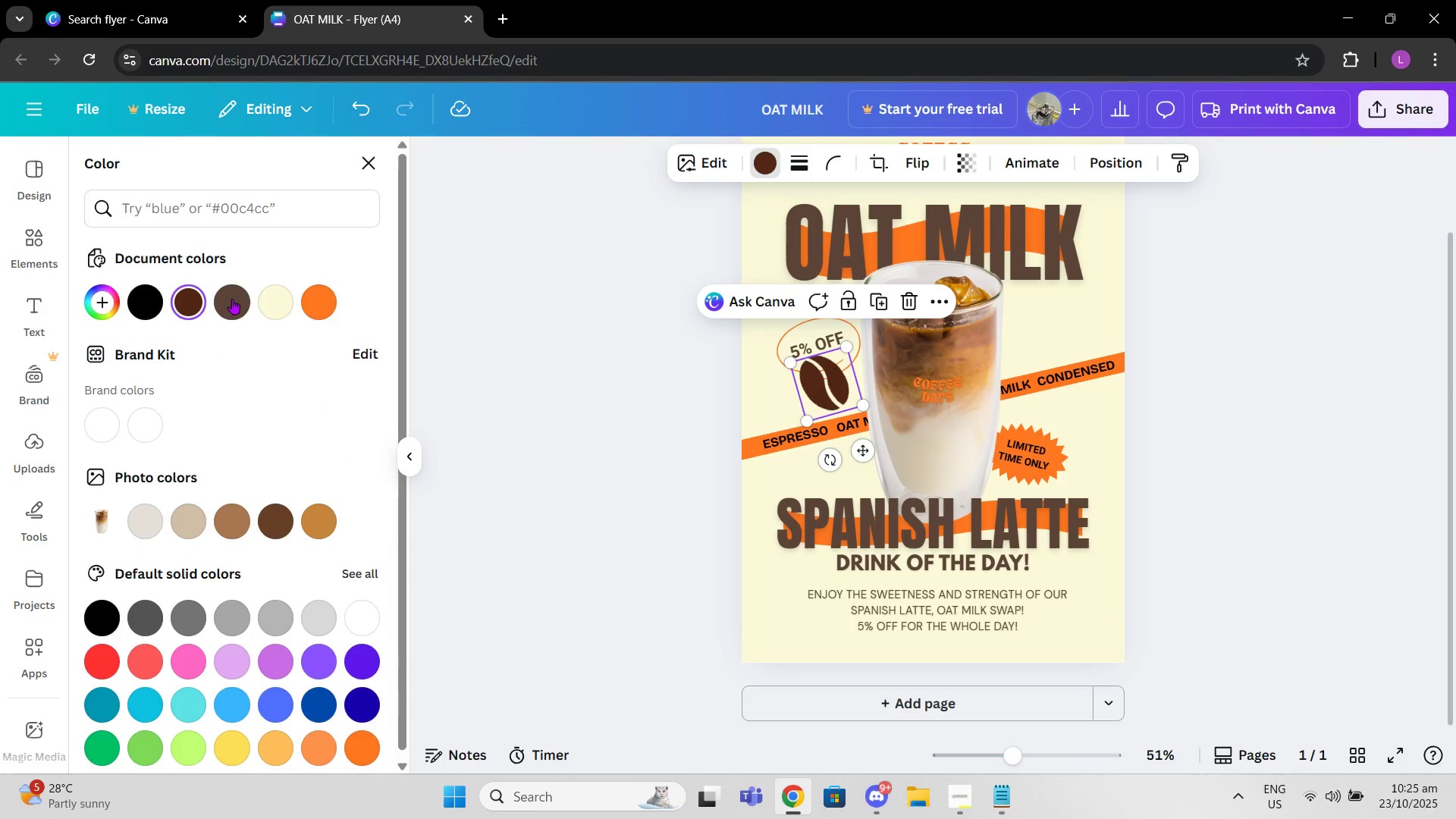 
left_click([224, 302])
 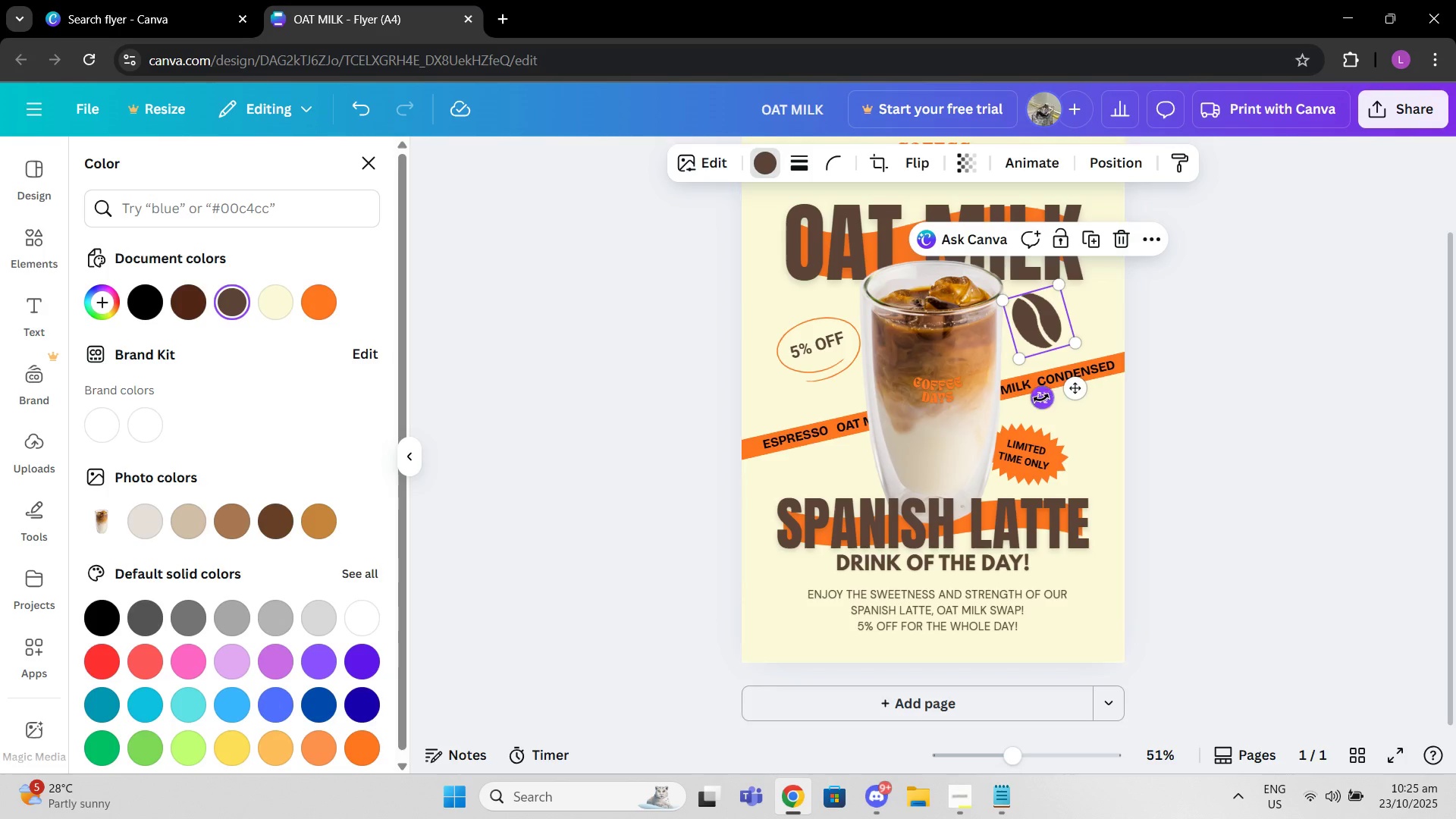 
wait(10.4)
 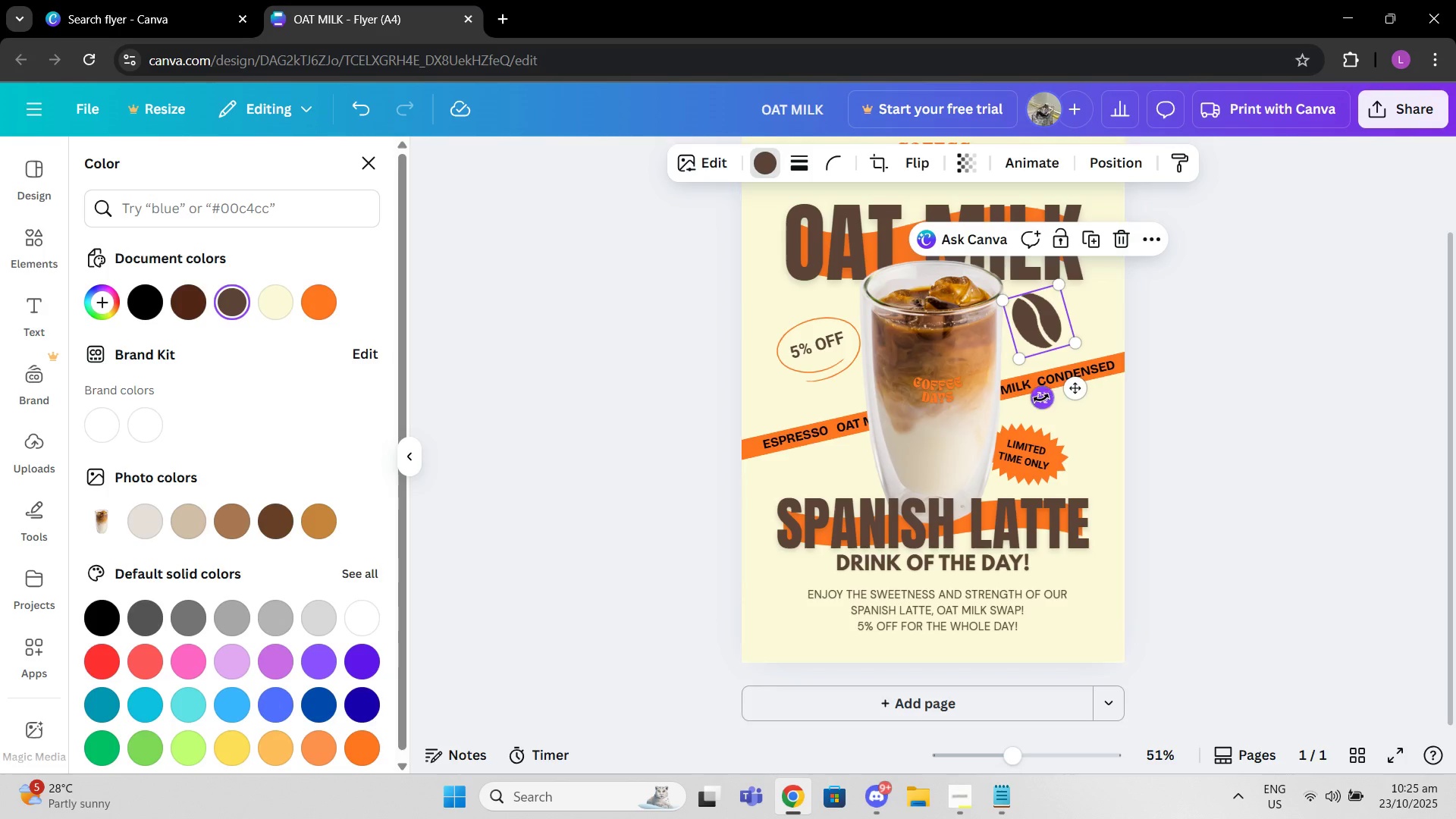 
double_click([1186, 466])
 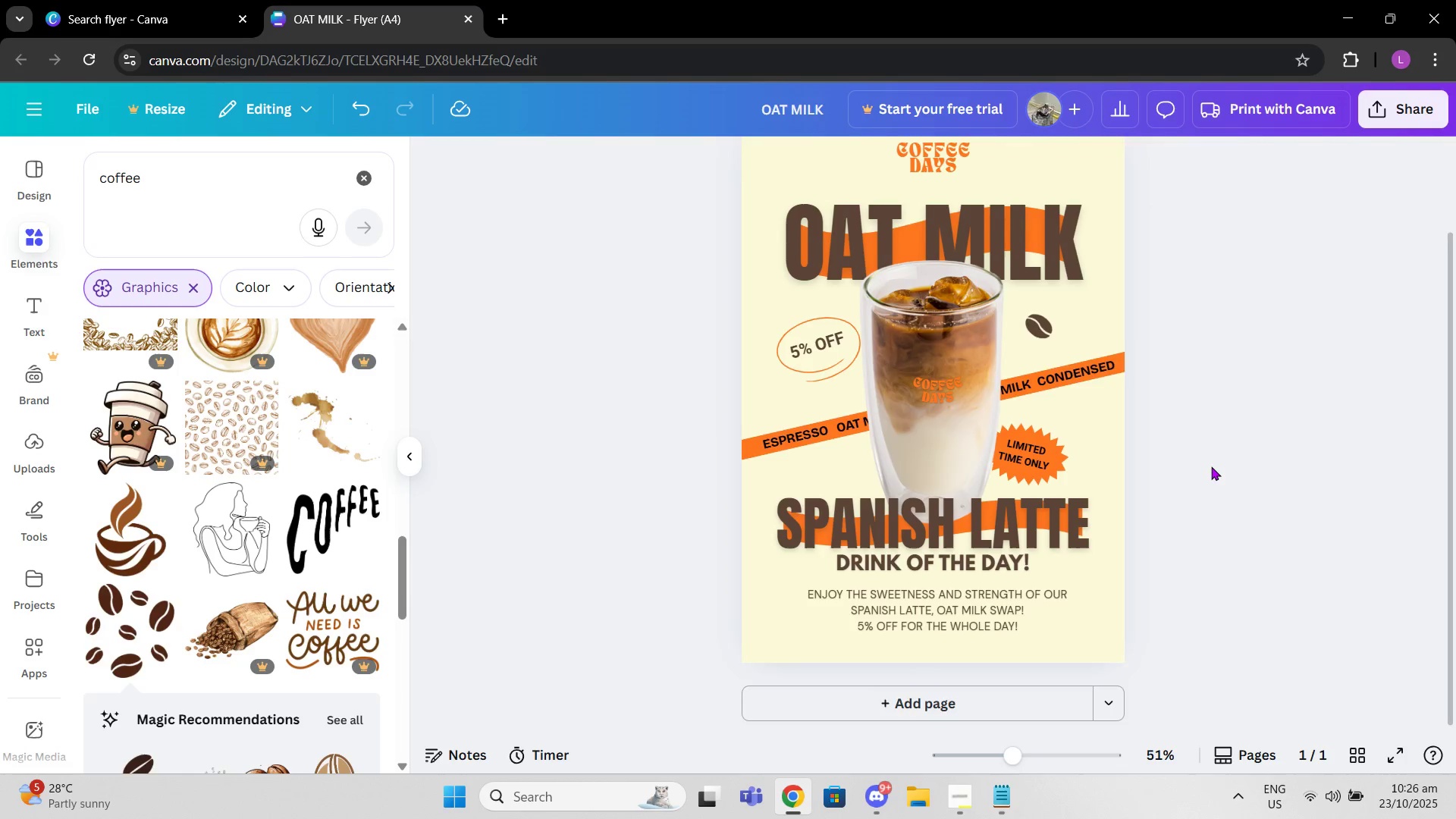 
scroll: coordinate [1215, 466], scroll_direction: up, amount: 2.0
 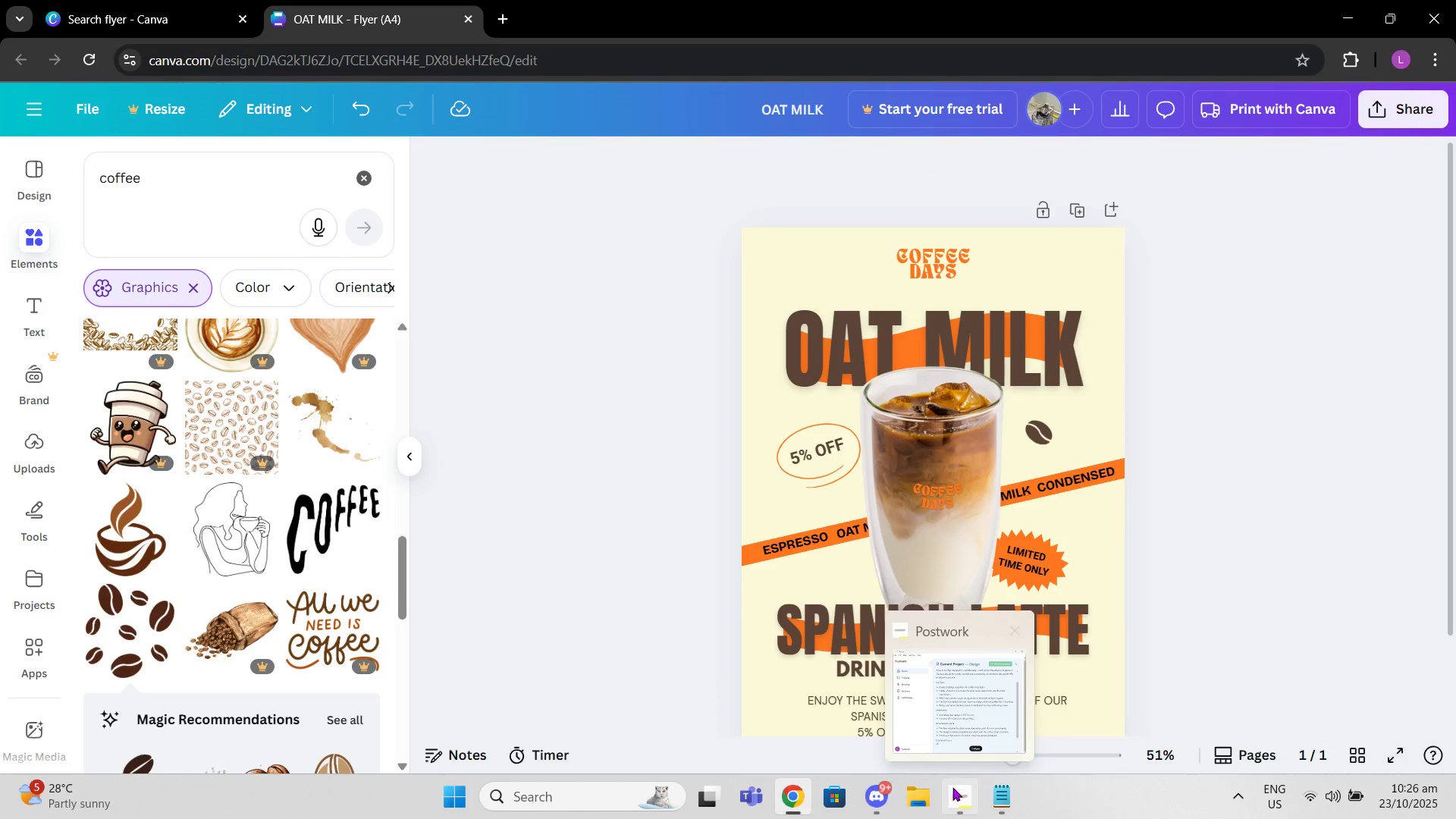 
left_click([987, 791])